 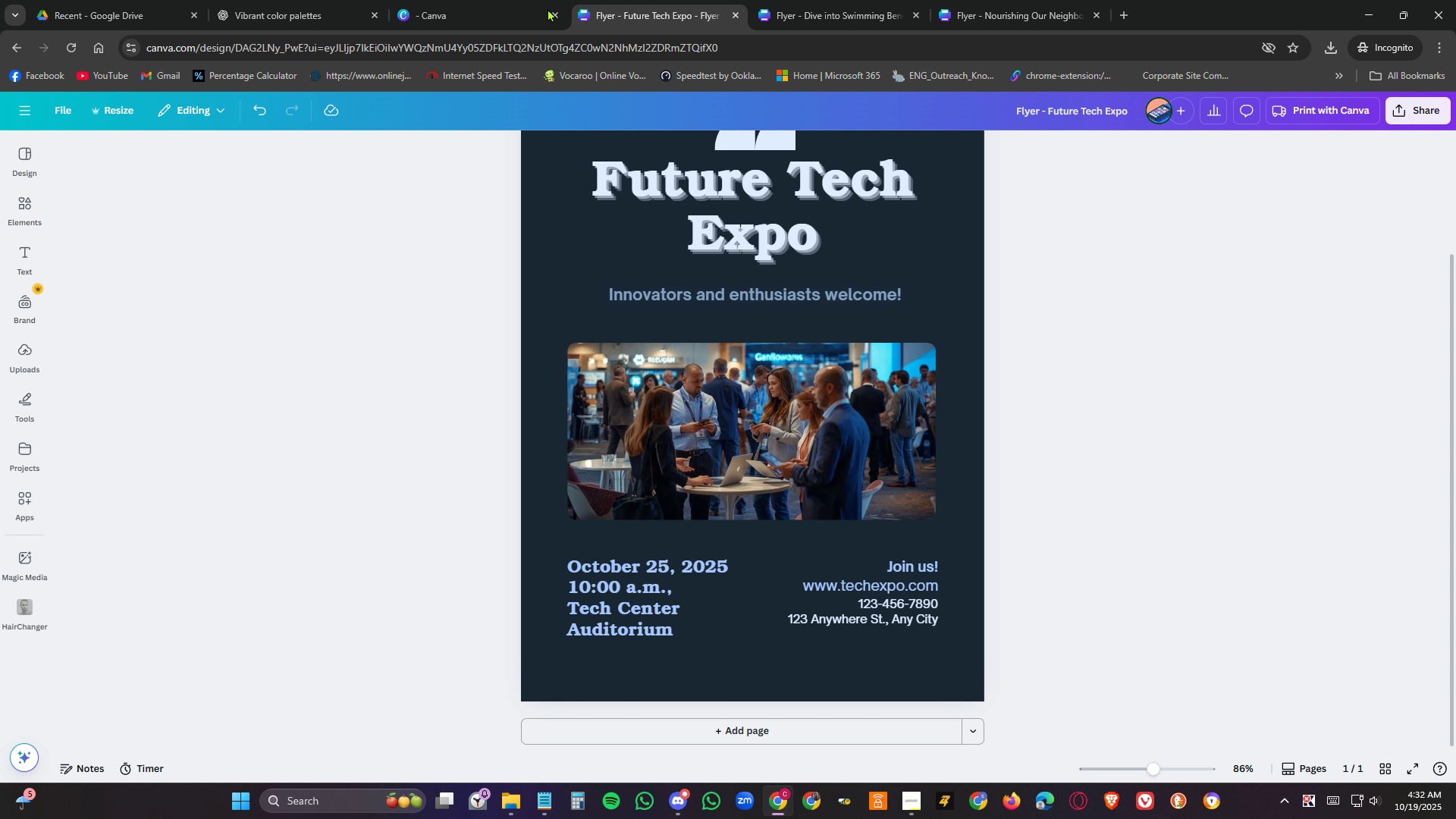 
left_click([504, 8])
 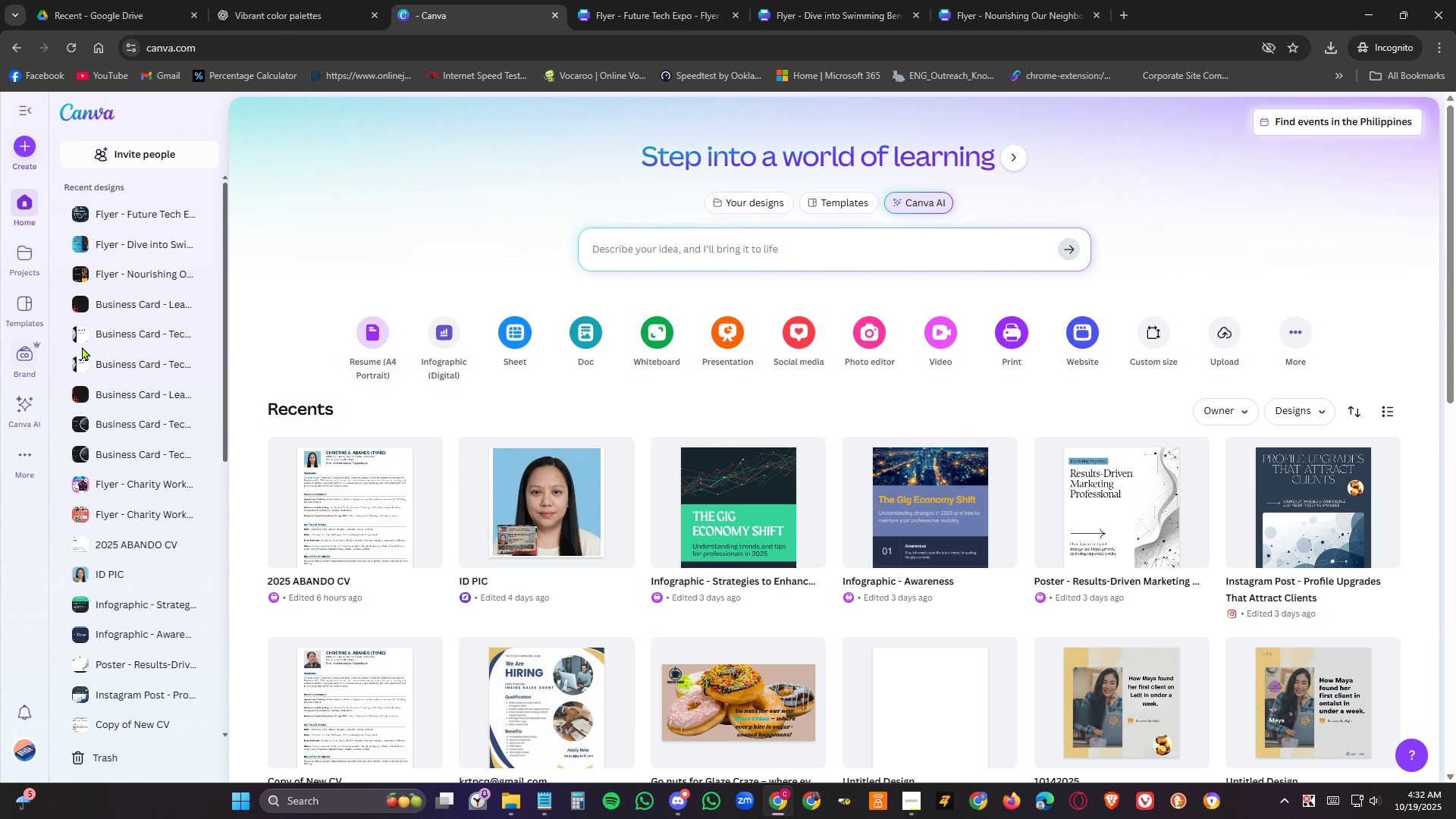 
scroll: coordinate [90, 364], scroll_direction: down, amount: 7.0
 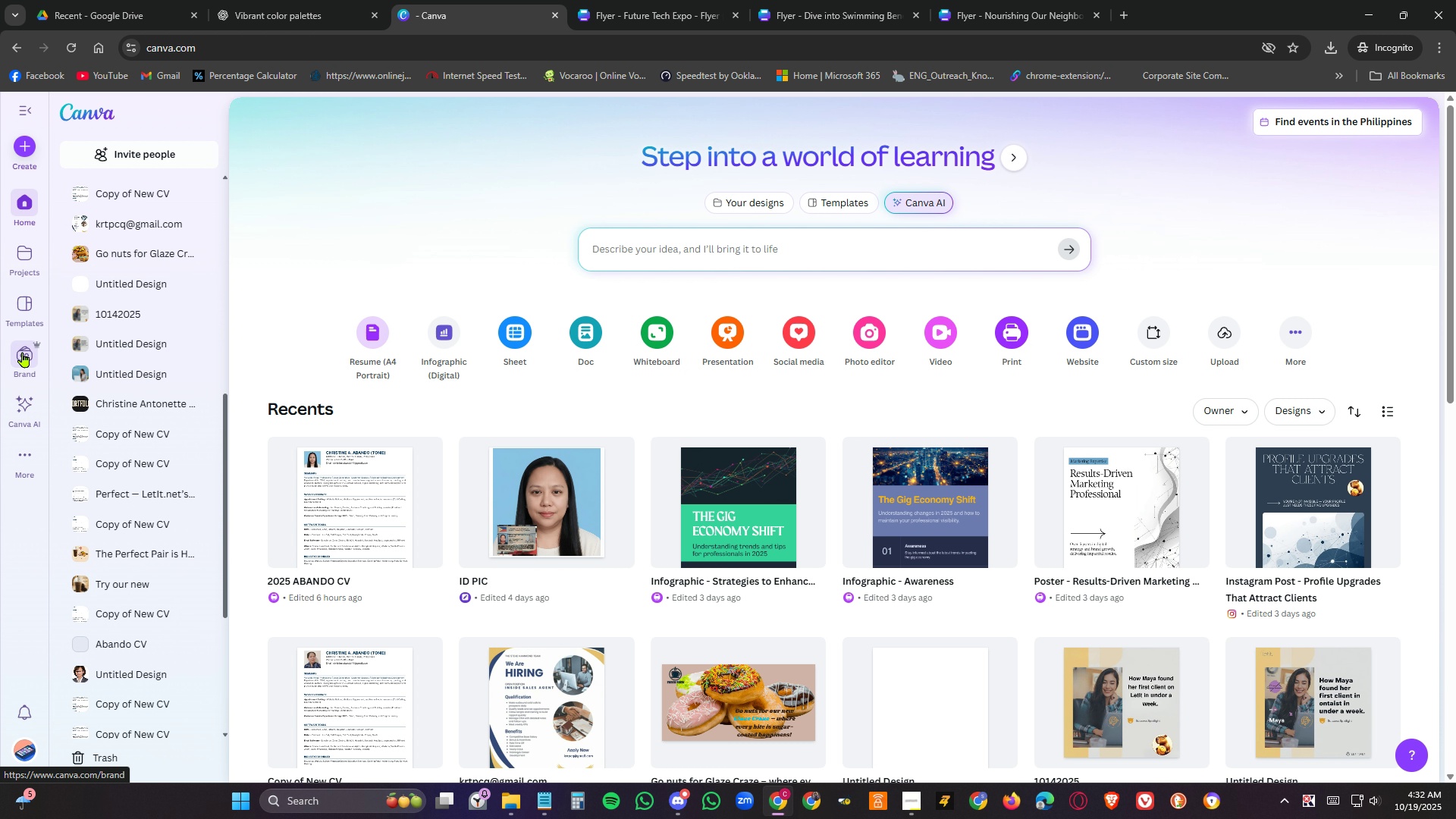 
left_click([23, 352])
 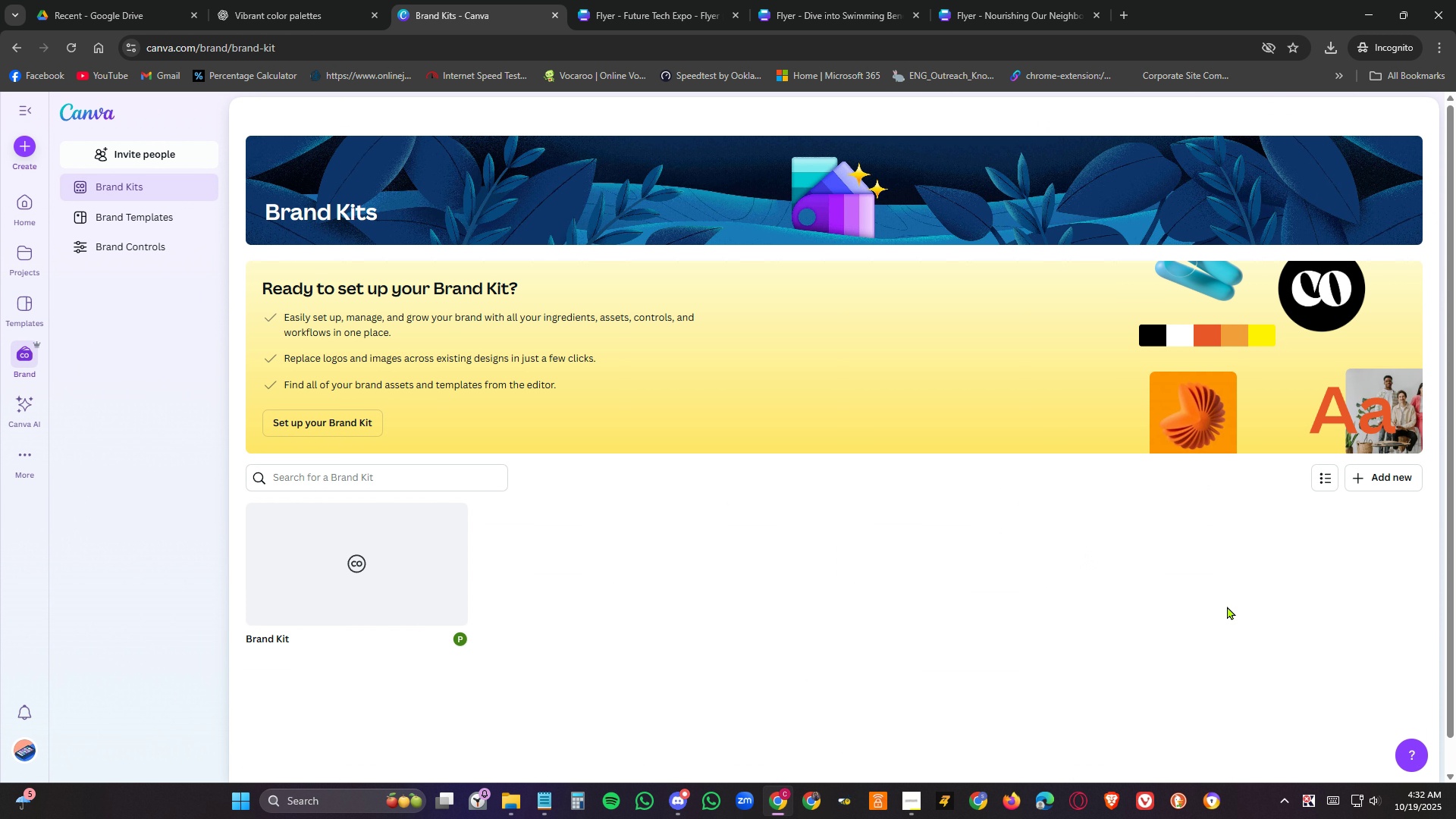 
wait(5.34)
 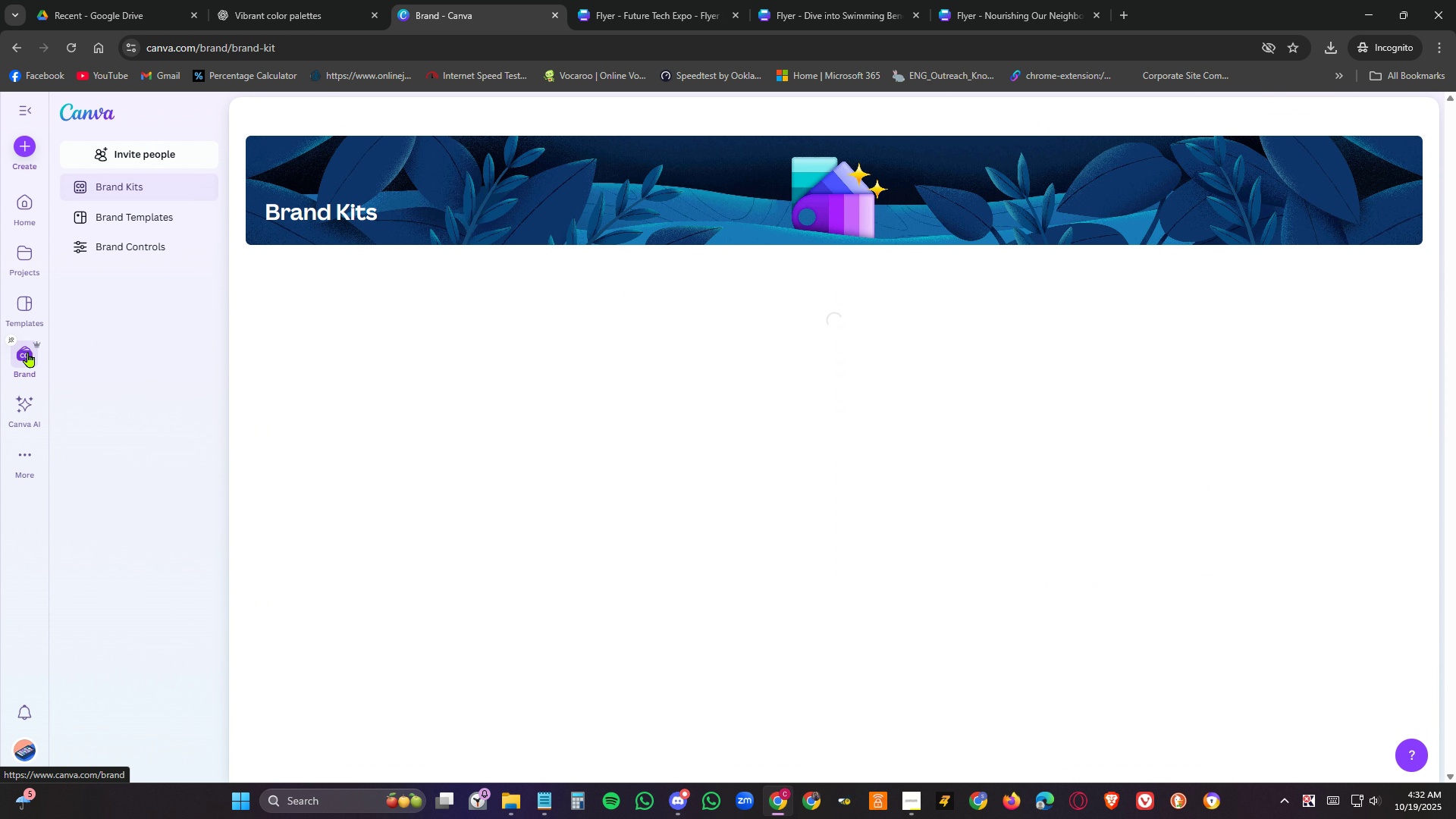 
scroll: coordinate [886, 640], scroll_direction: up, amount: 3.0
 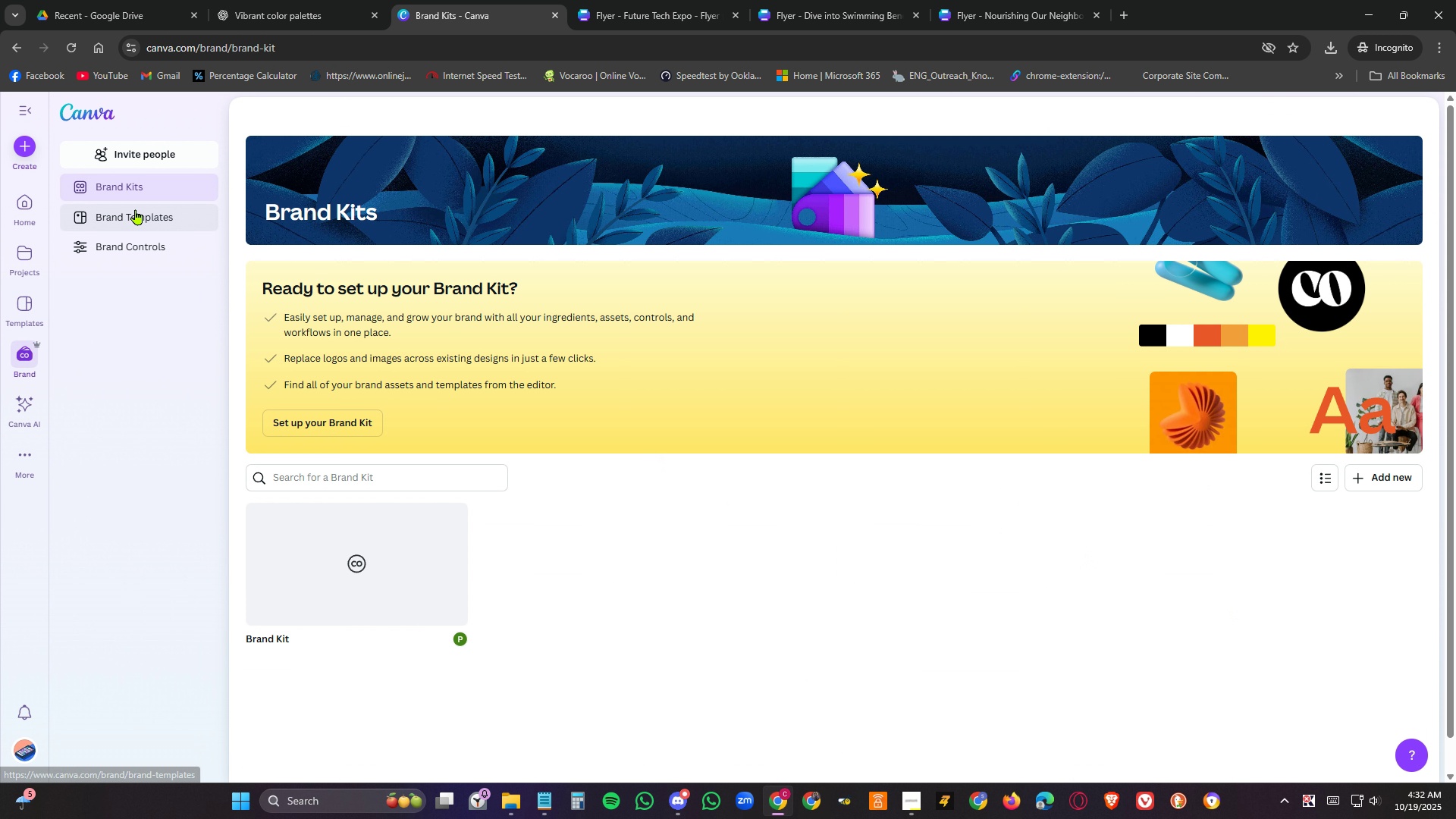 
left_click([136, 209])
 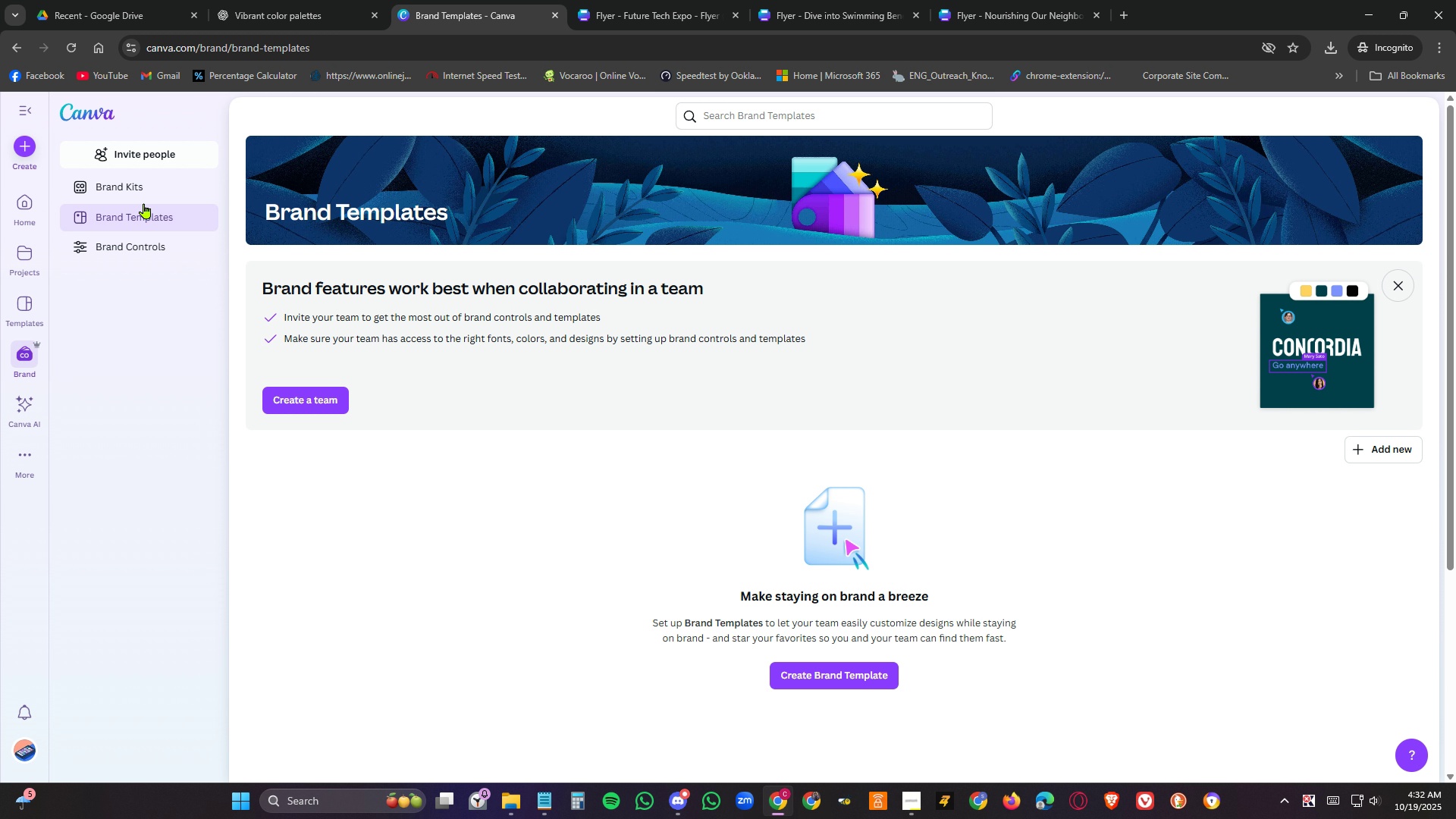 
left_click([119, 243])
 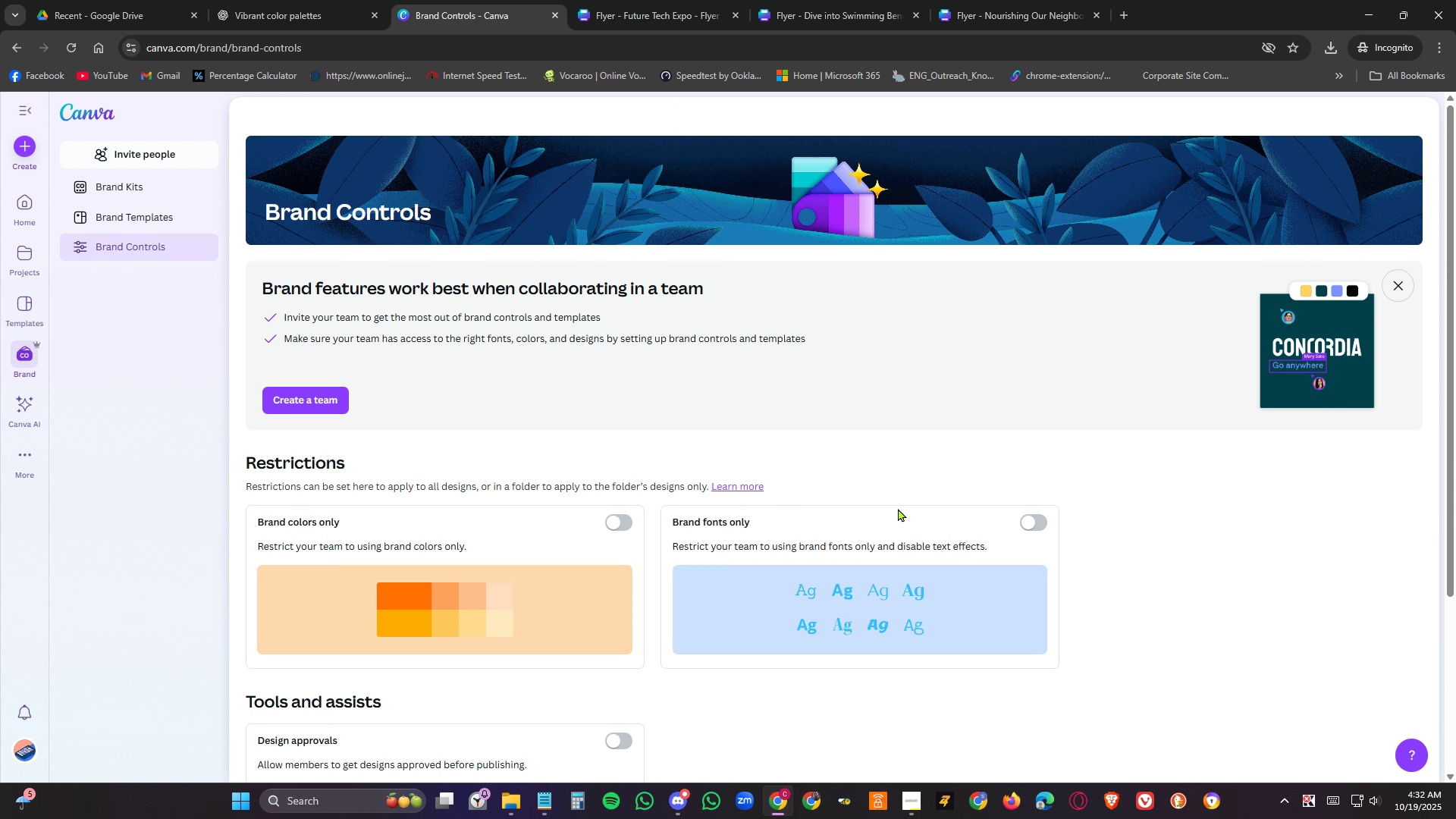 
scroll: coordinate [939, 467], scroll_direction: up, amount: 2.0
 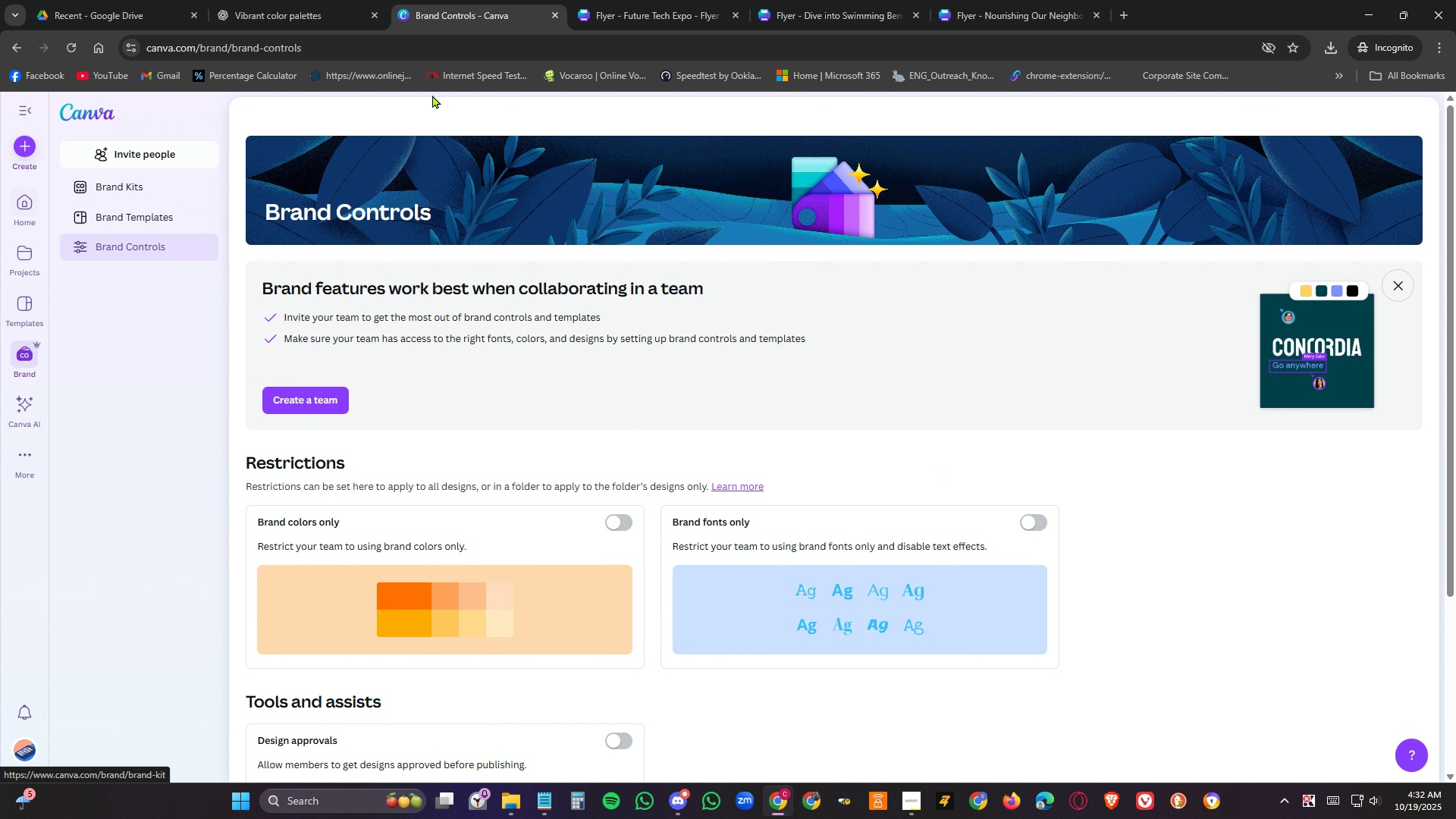 
left_click([680, 0])
 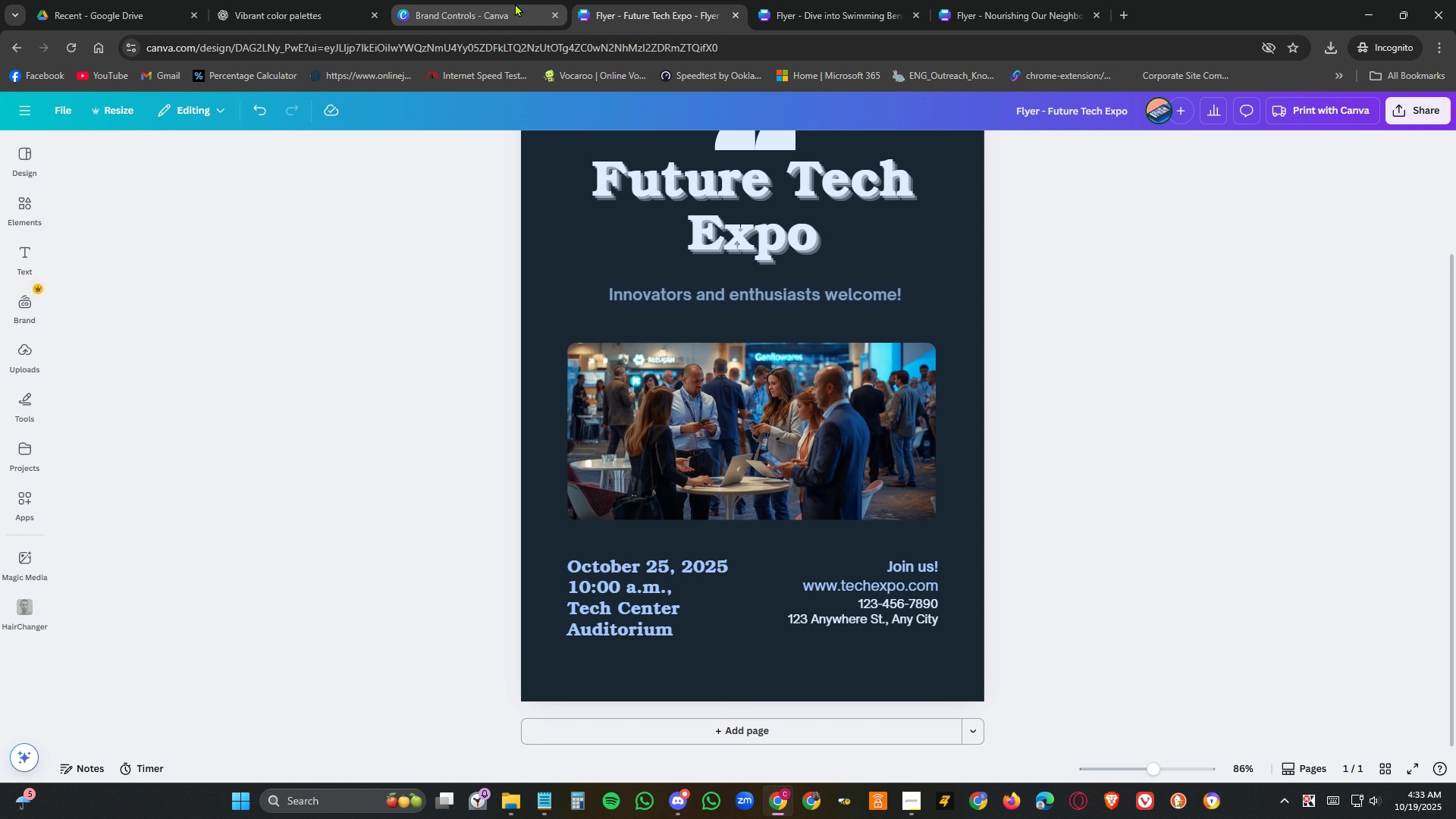 
left_click([515, 3])
 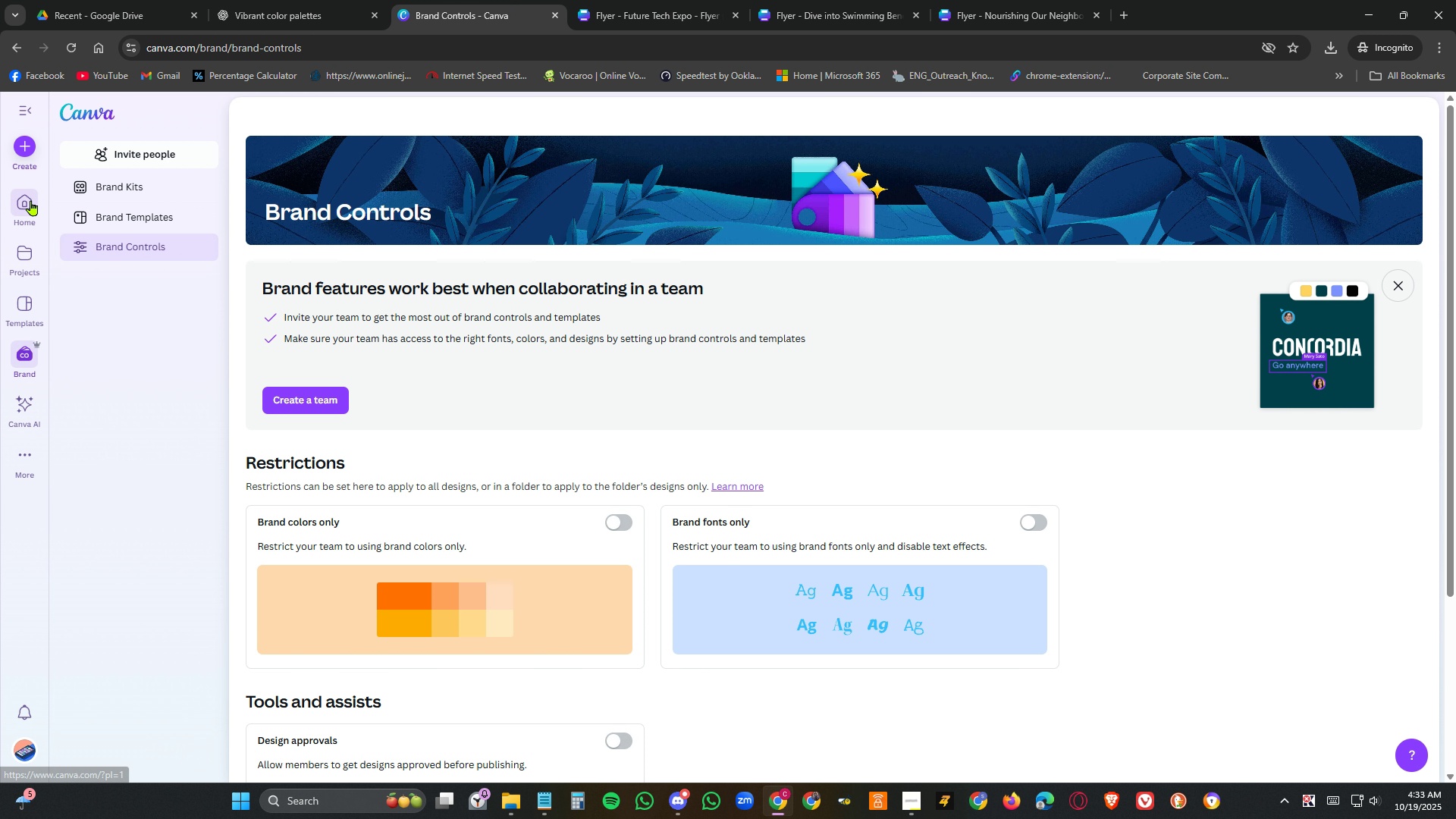 
left_click([31, 200])
 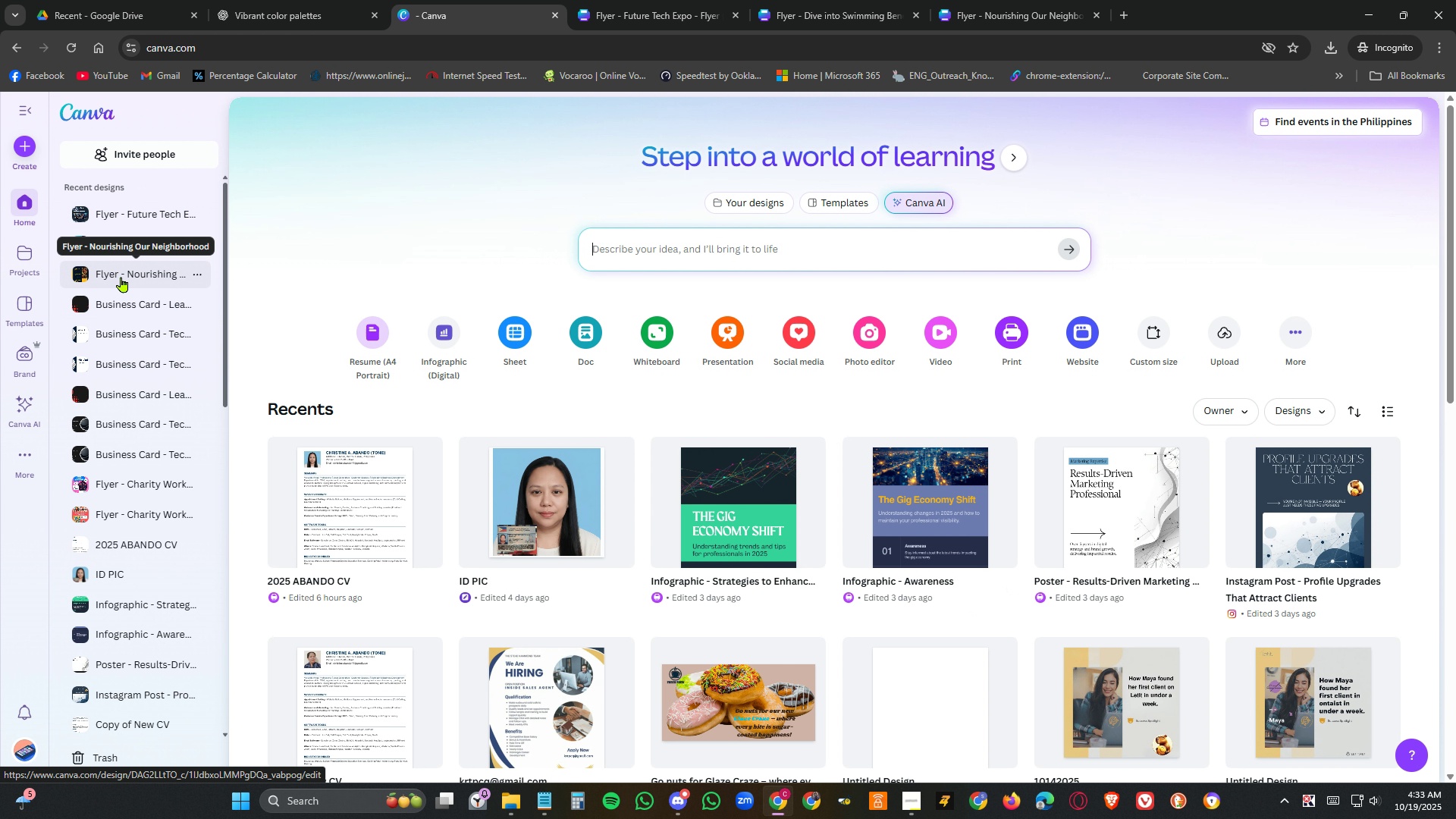 
wait(6.66)
 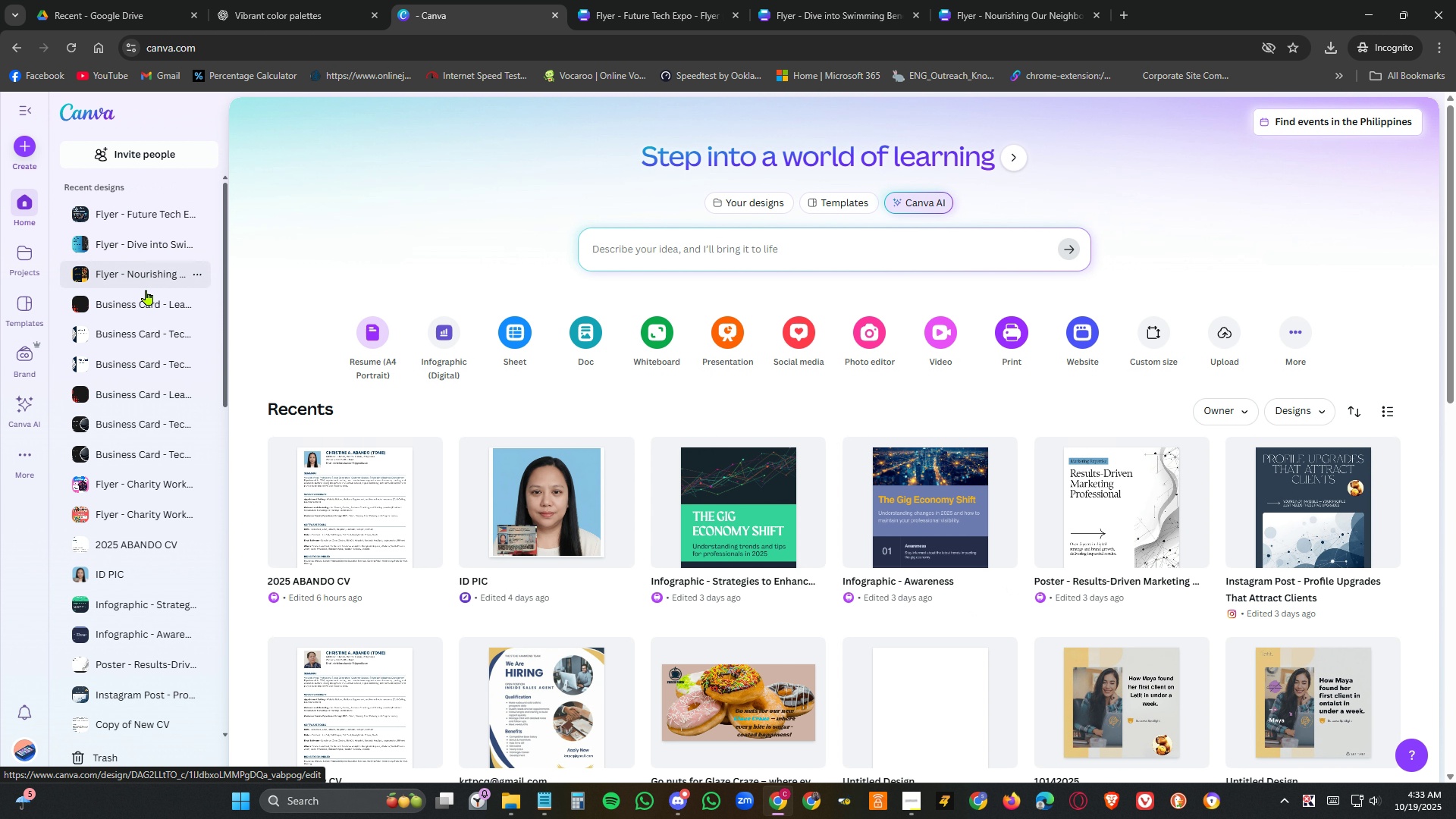 
left_click([141, 205])
 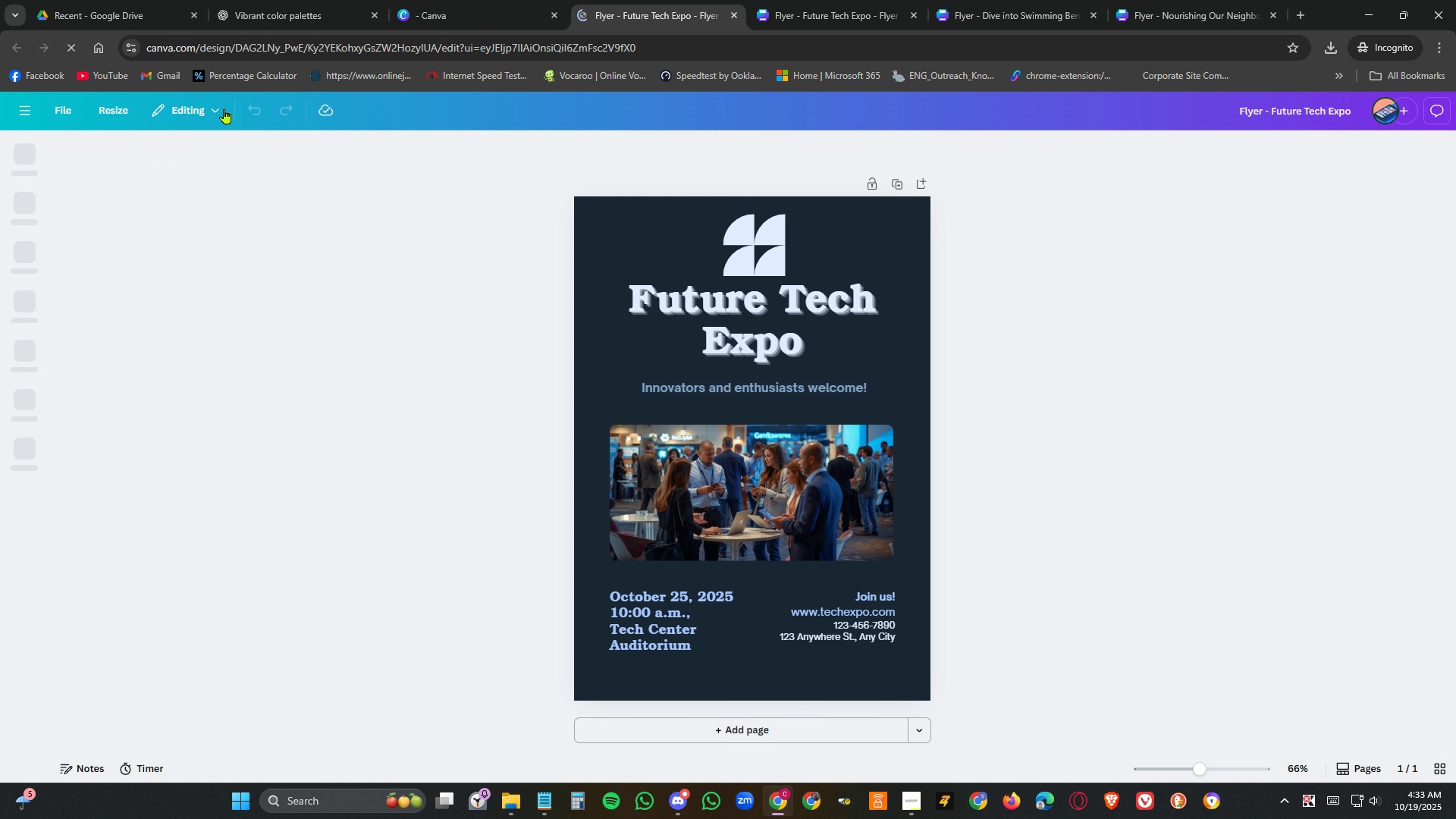 
left_click([734, 14])
 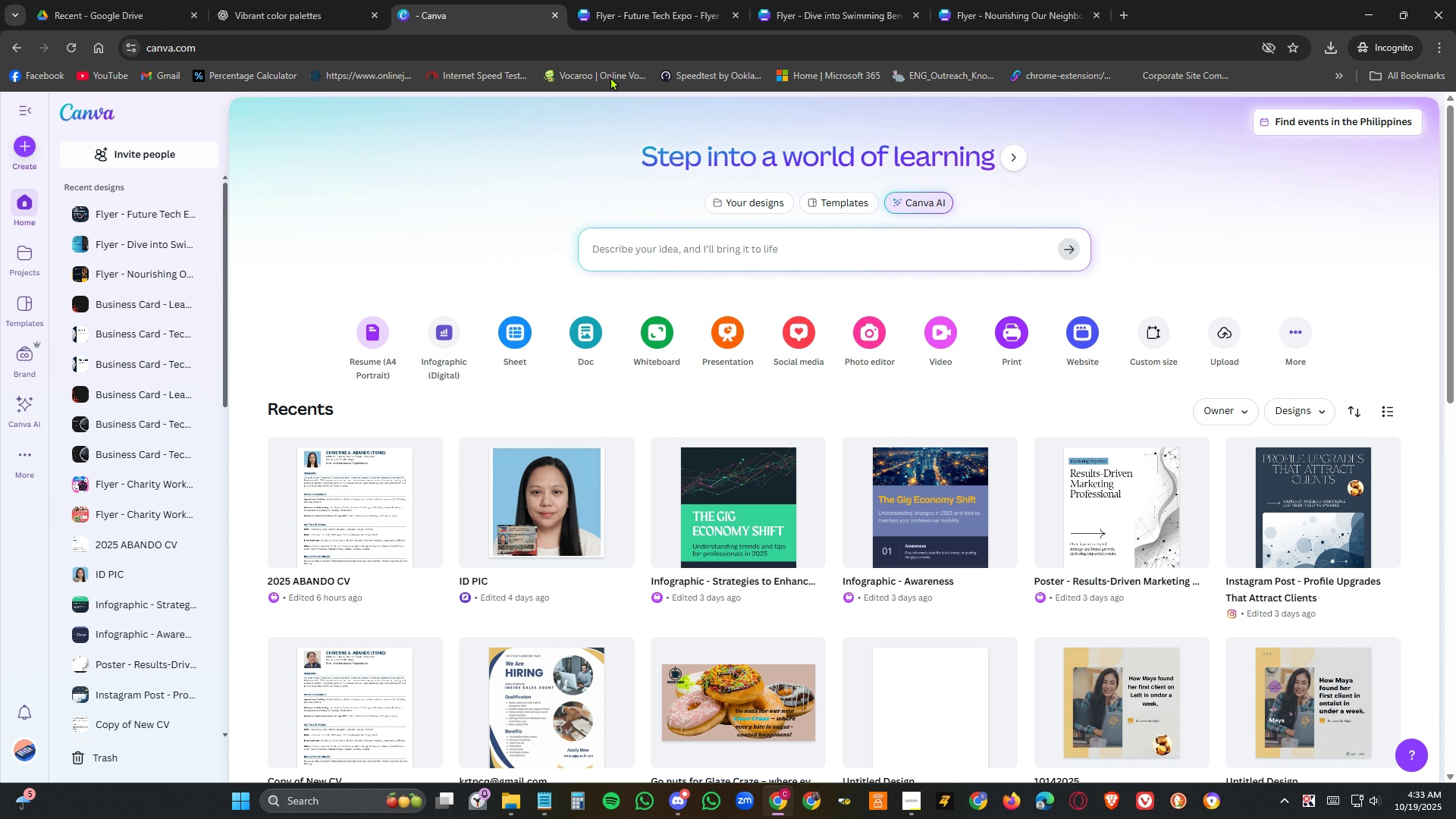 
left_click([664, 0])
 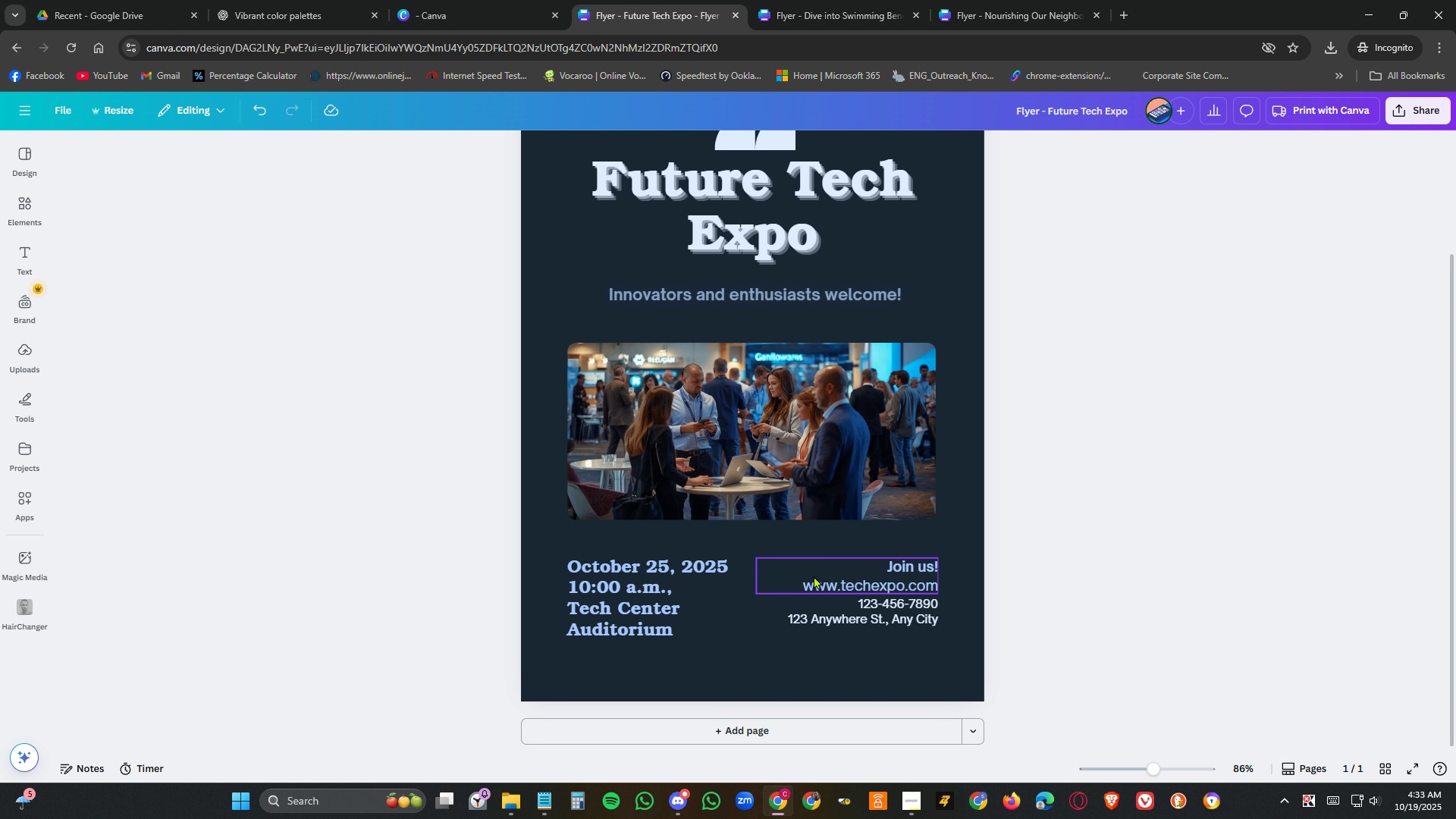 
scroll: coordinate [822, 574], scroll_direction: up, amount: 2.0
 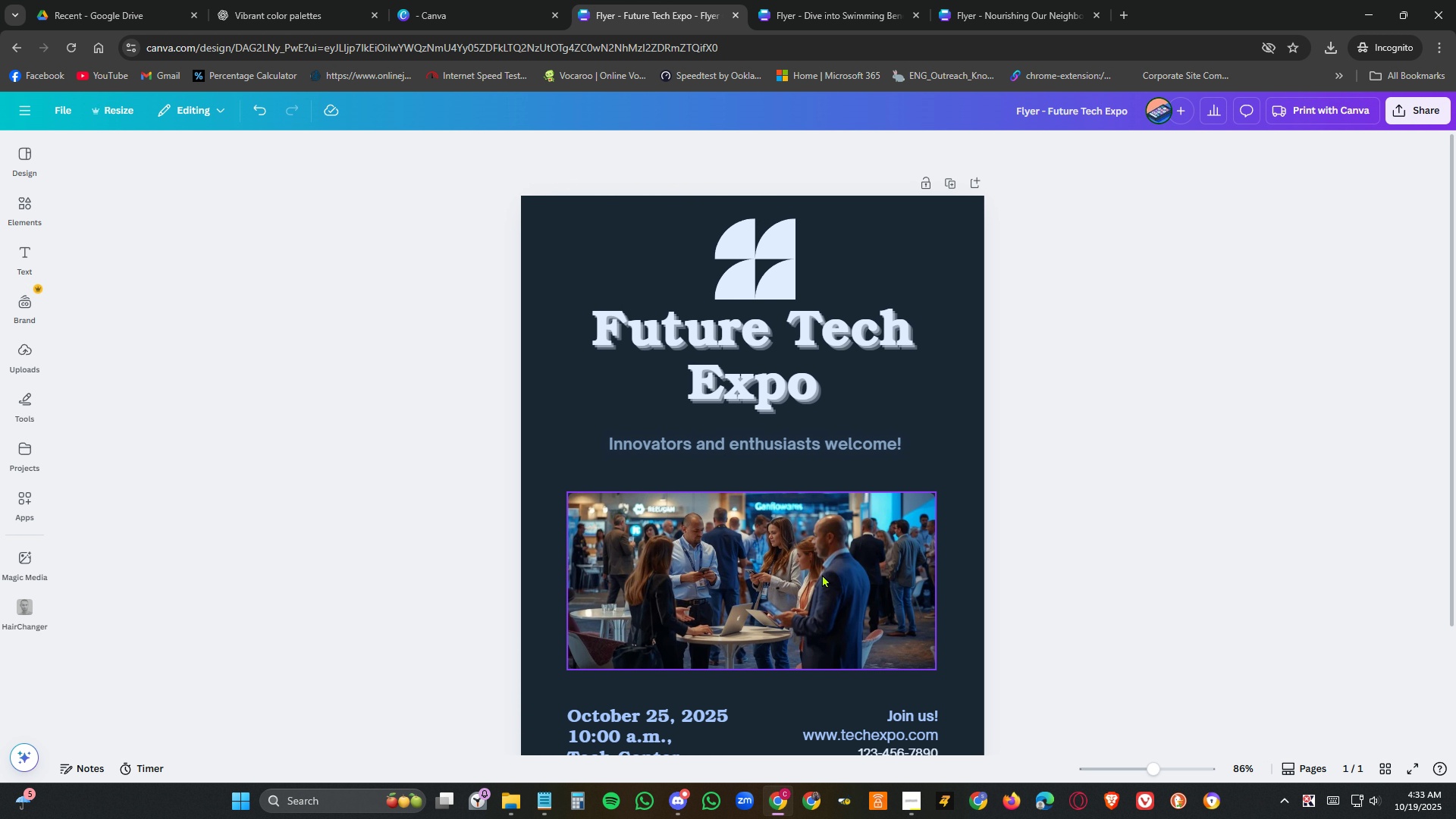 
scroll: coordinate [822, 574], scroll_direction: down, amount: 2.0
 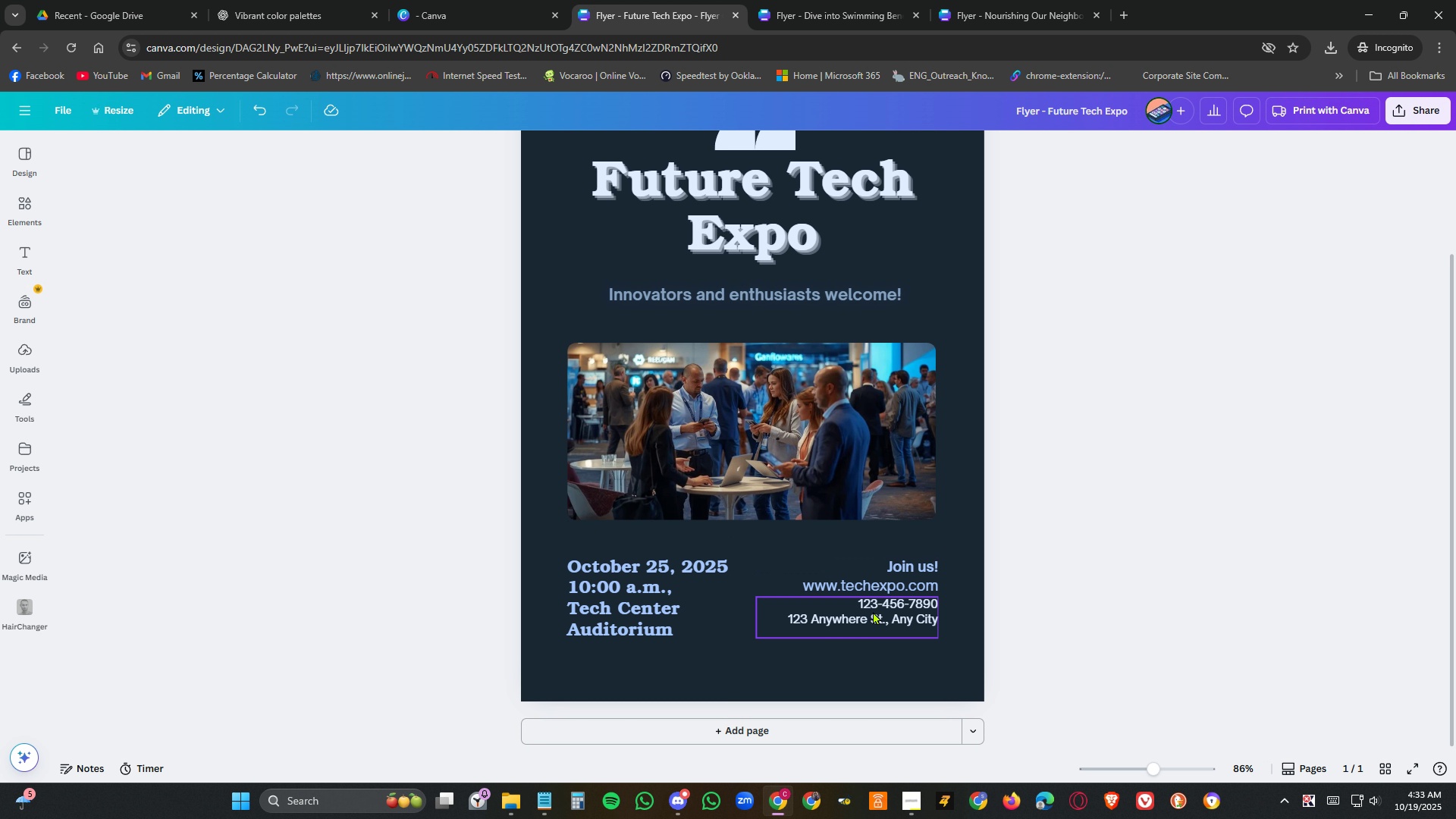 
wait(7.68)
 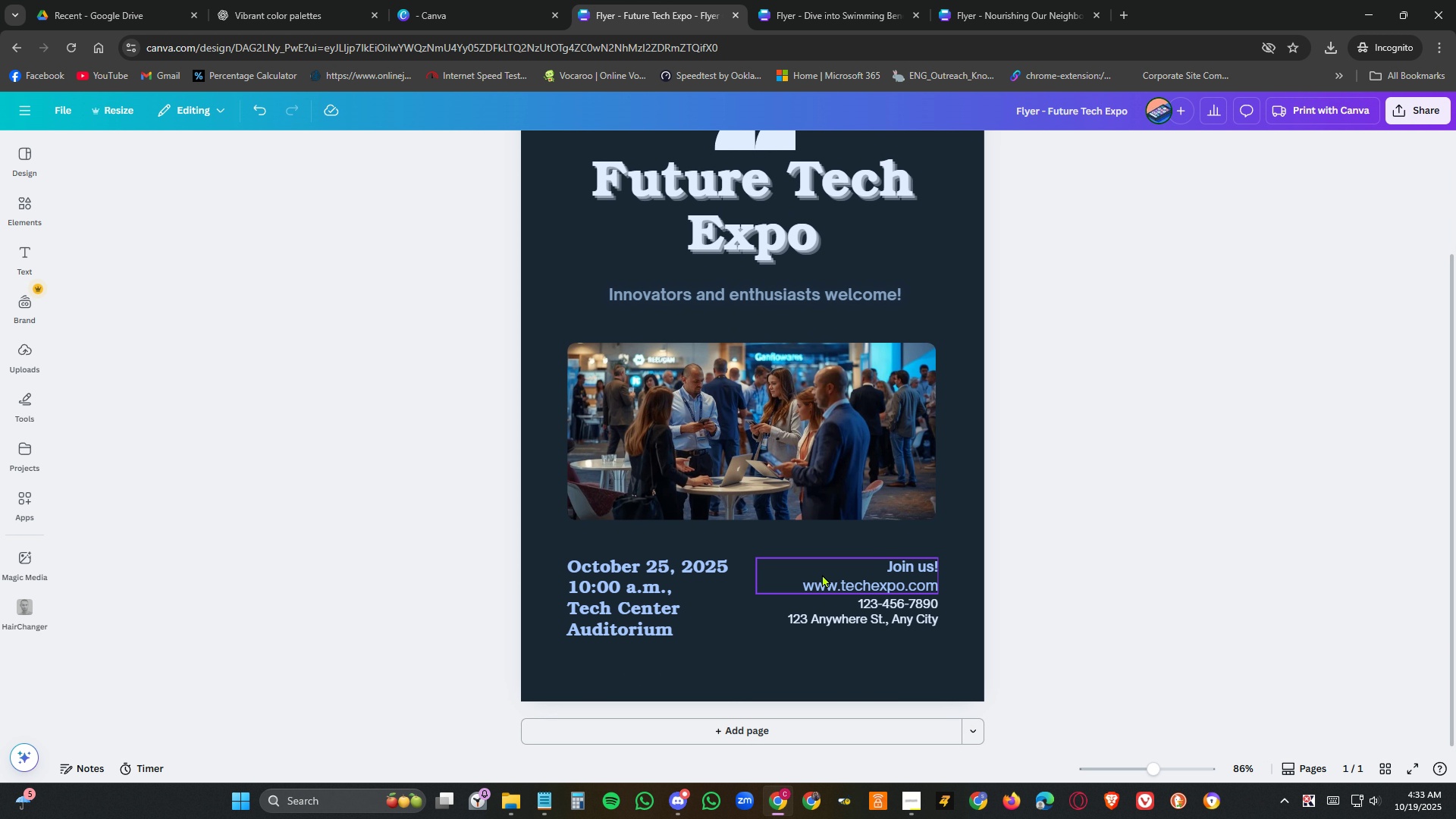 
left_click([880, 608])
 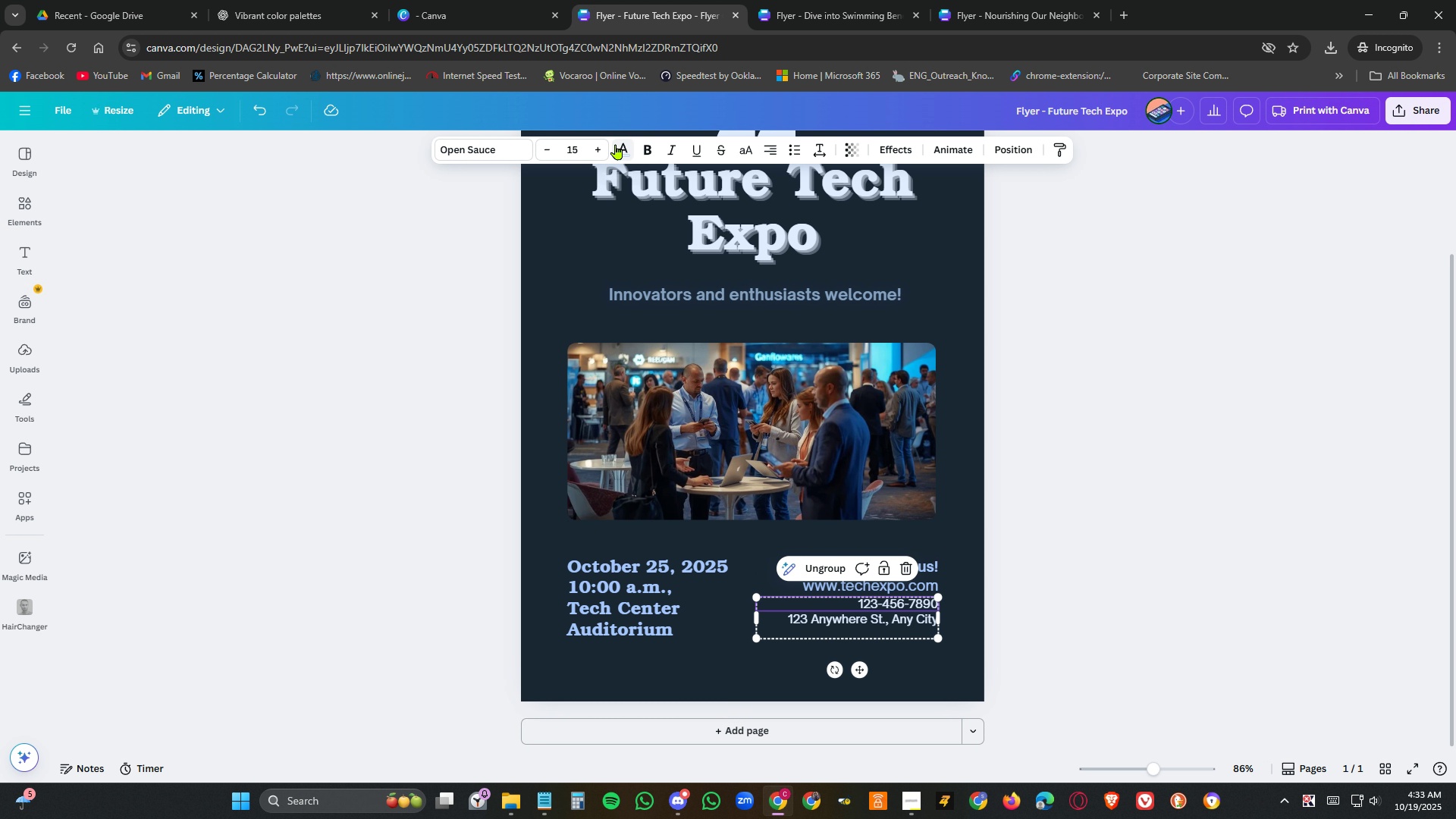 
left_click([616, 144])
 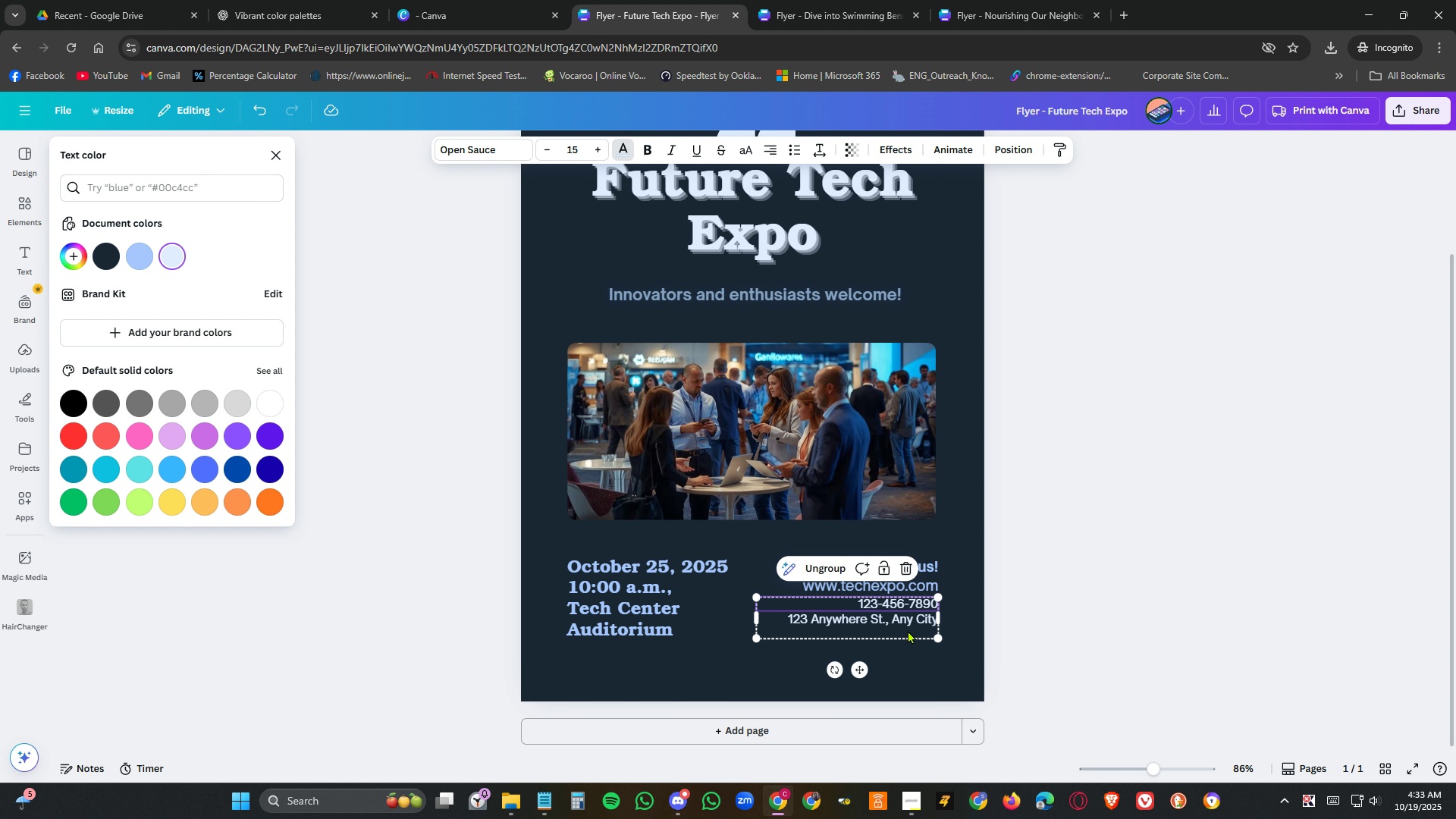 
left_click([896, 592])
 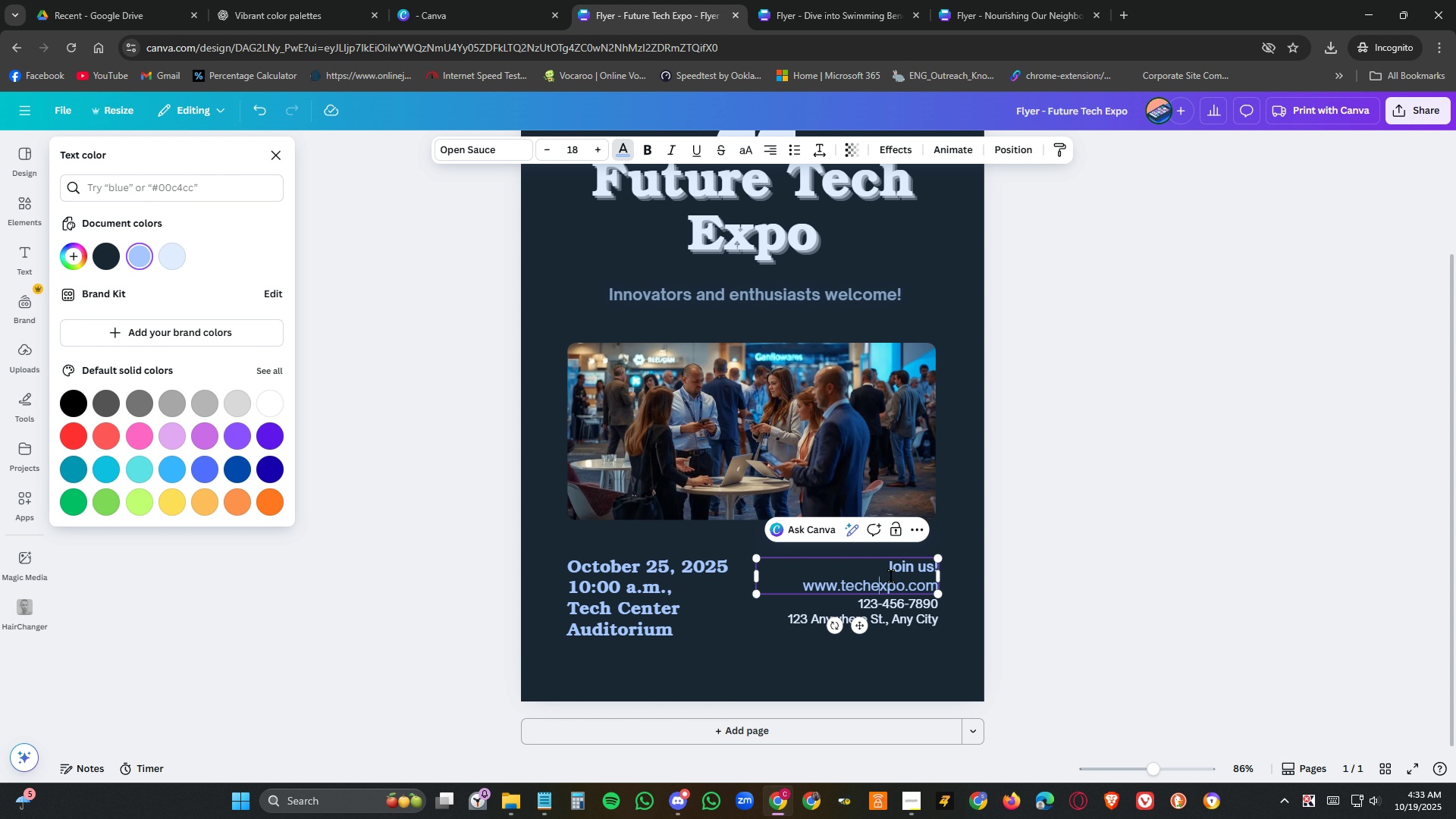 
double_click([891, 576])
 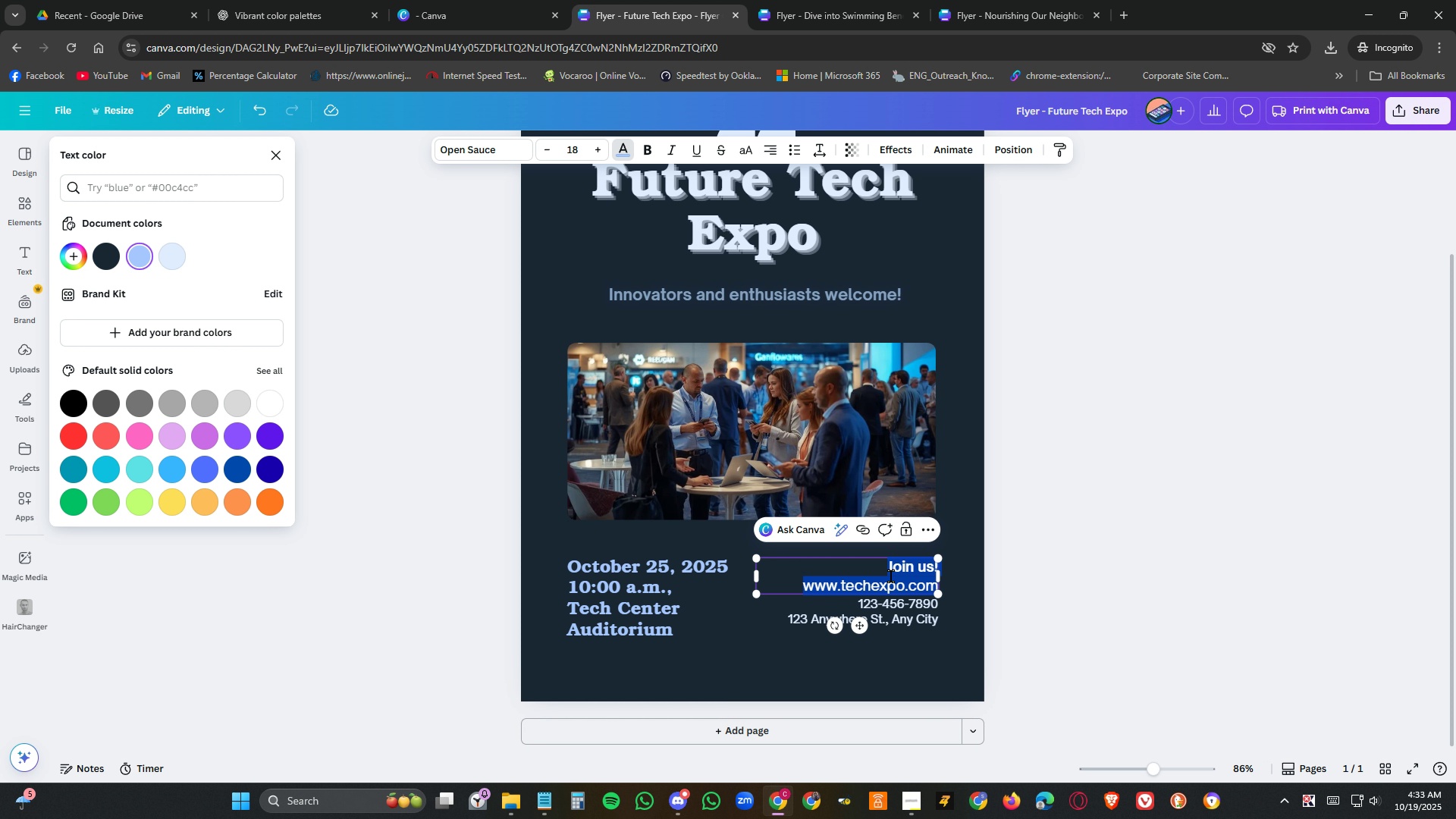 
triple_click([891, 576])
 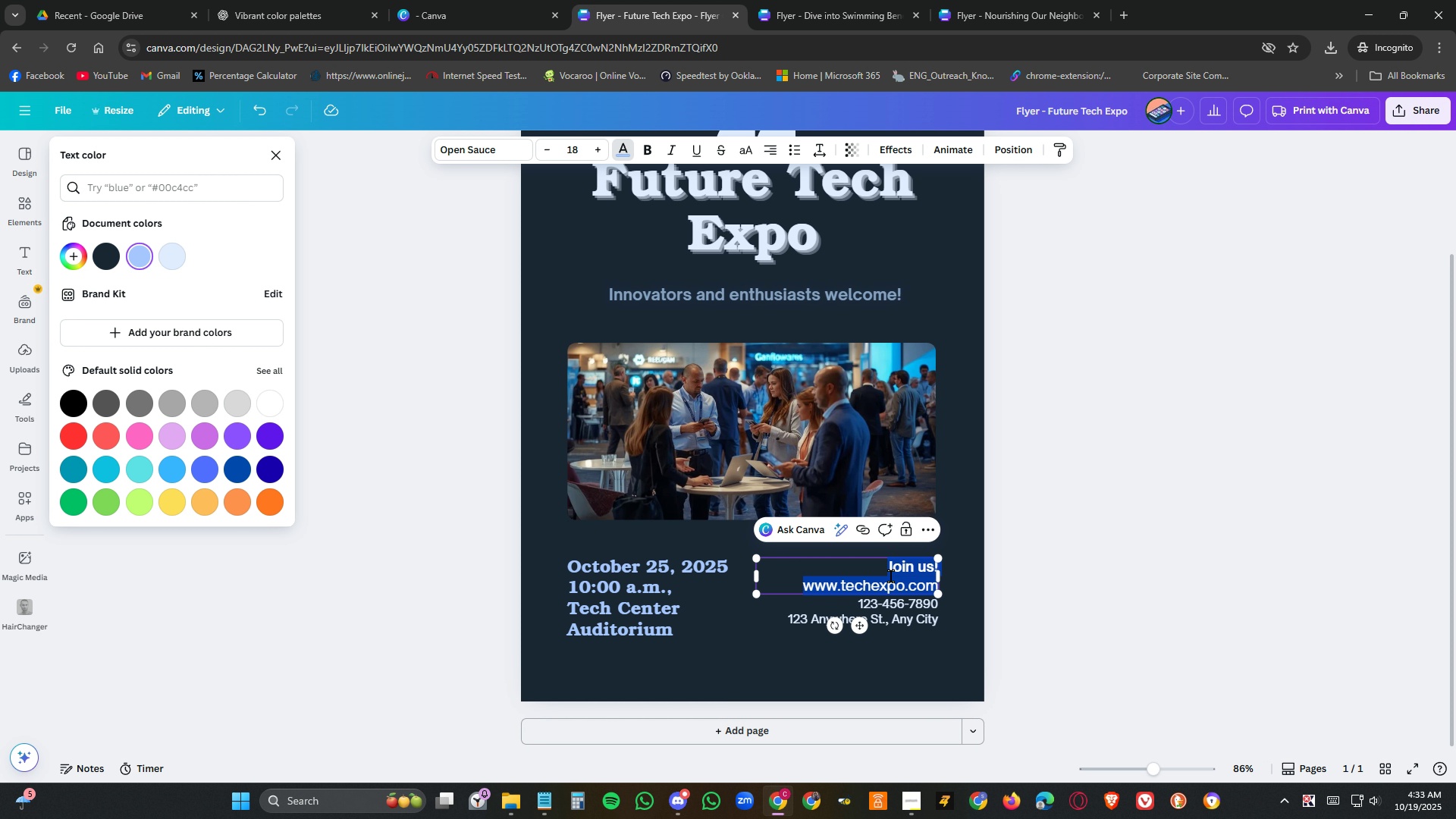 
triple_click([891, 576])
 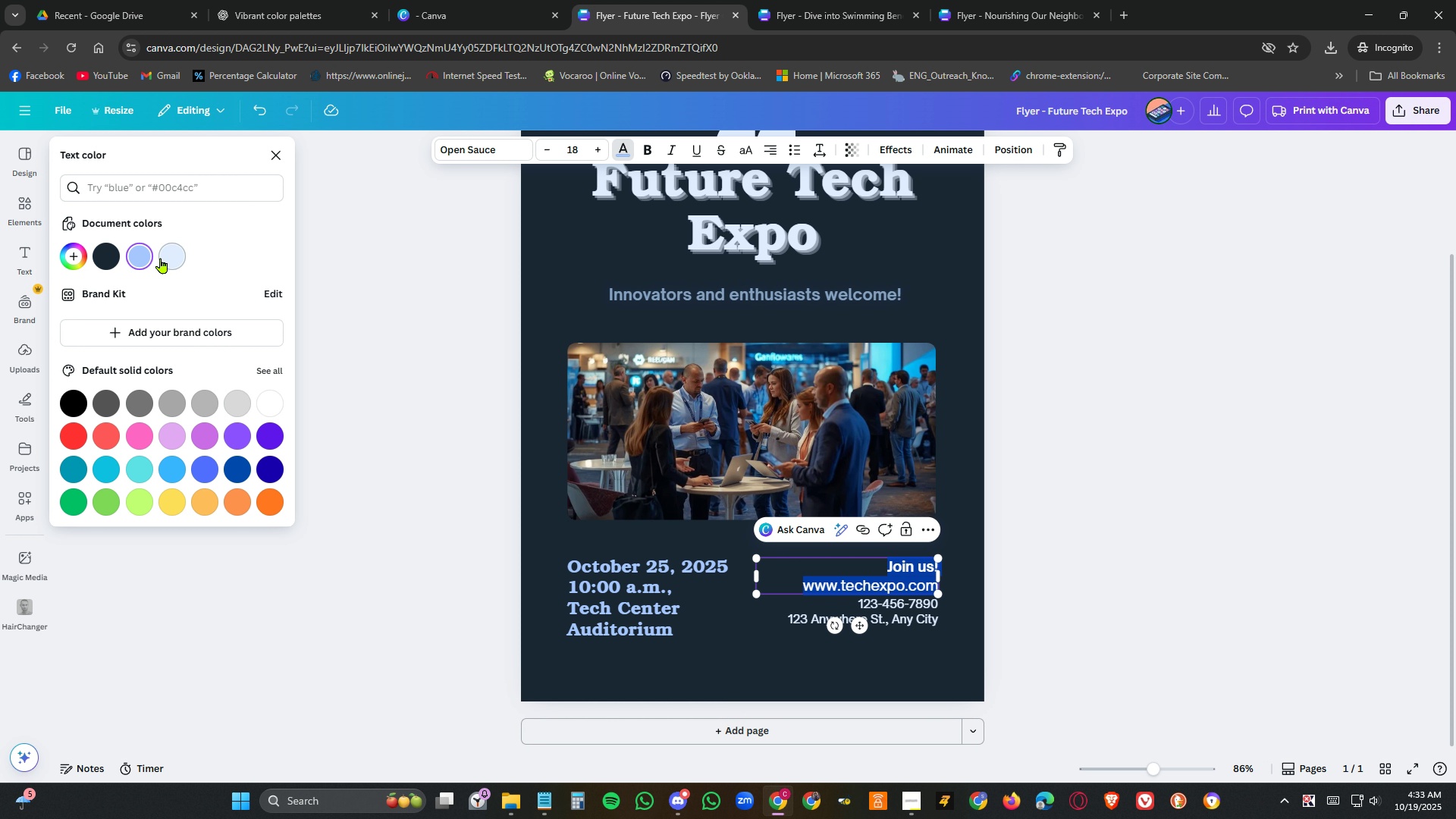 
left_click([165, 256])
 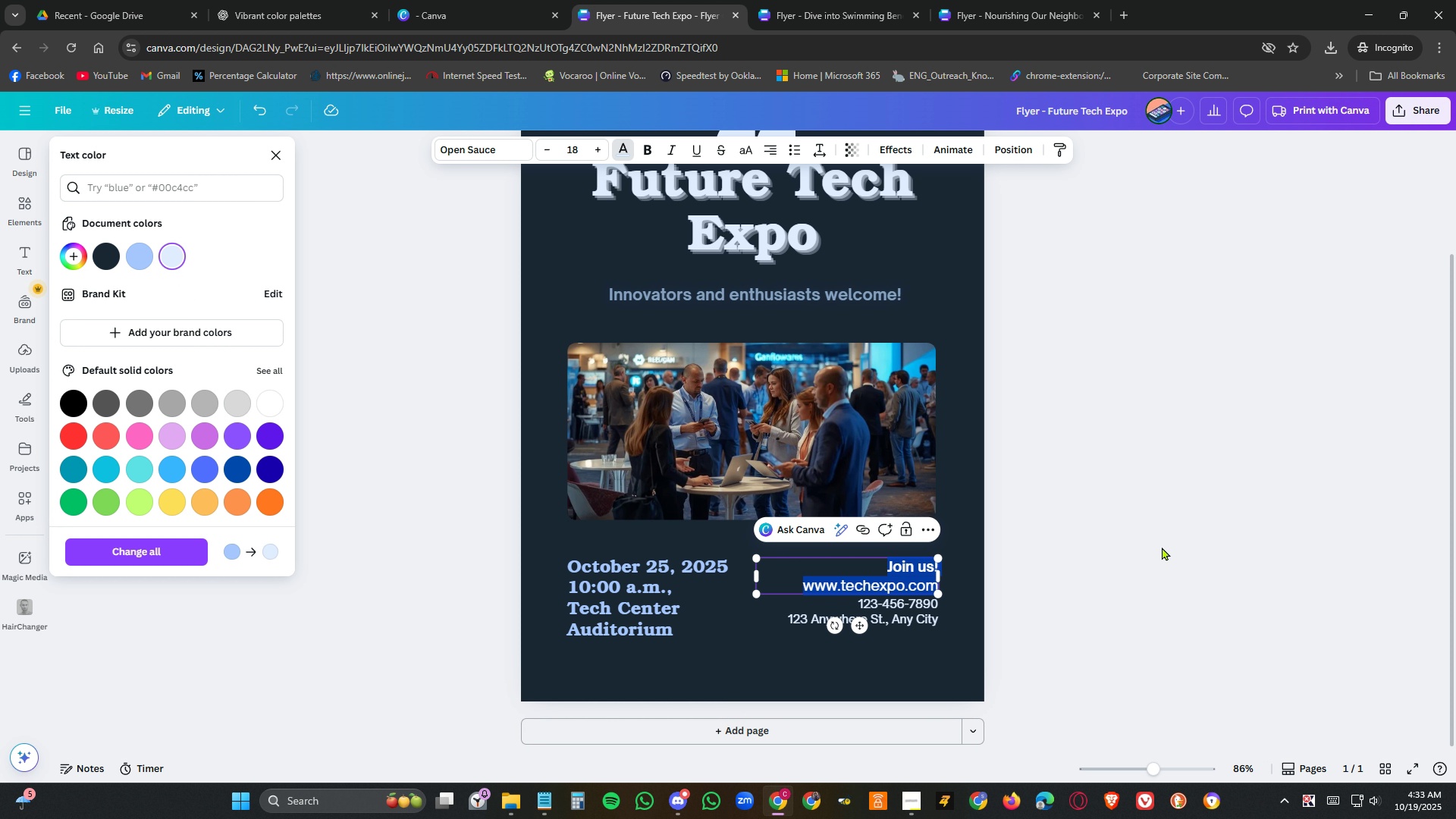 
left_click([1162, 547])
 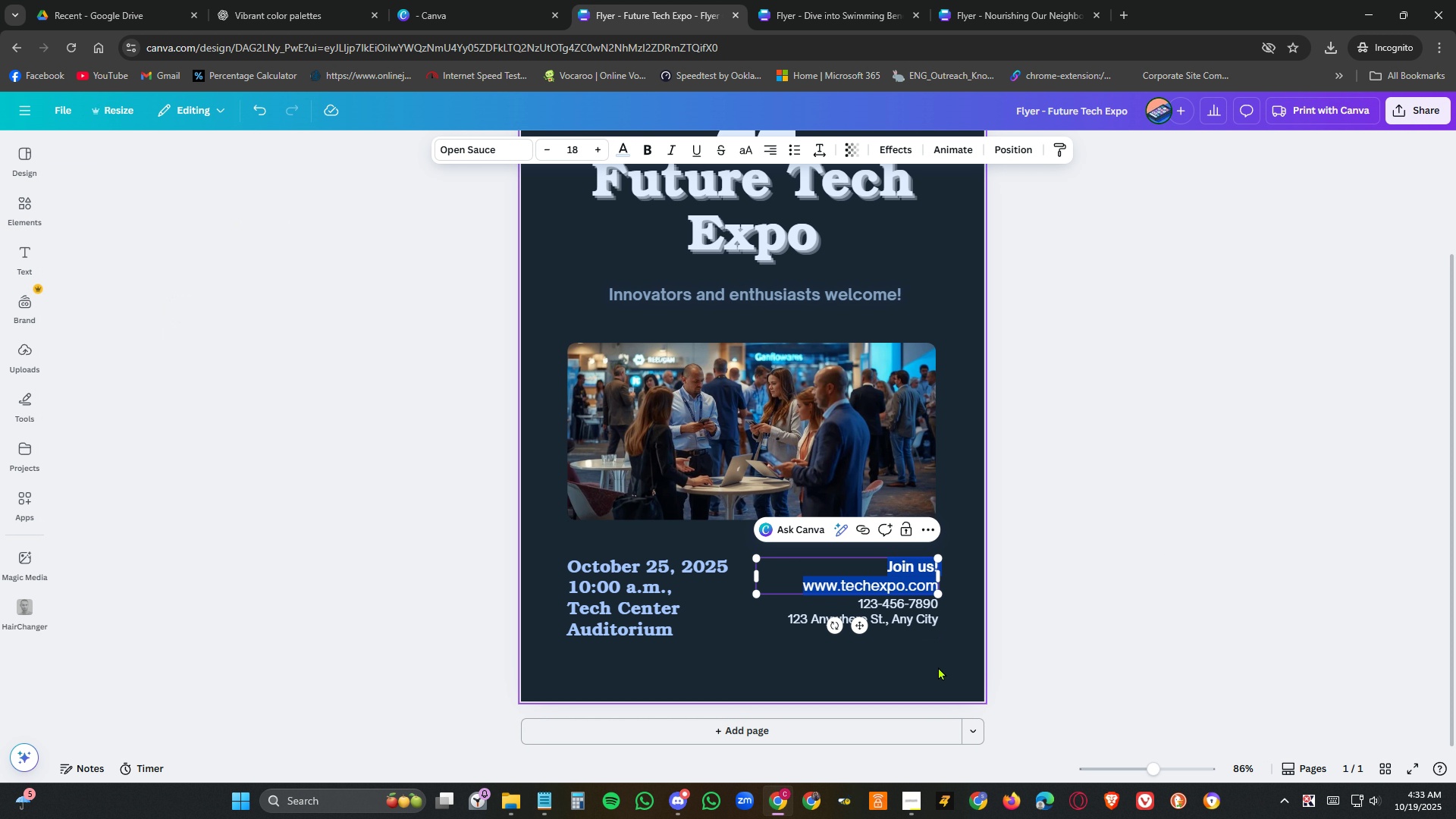 
left_click([938, 667])
 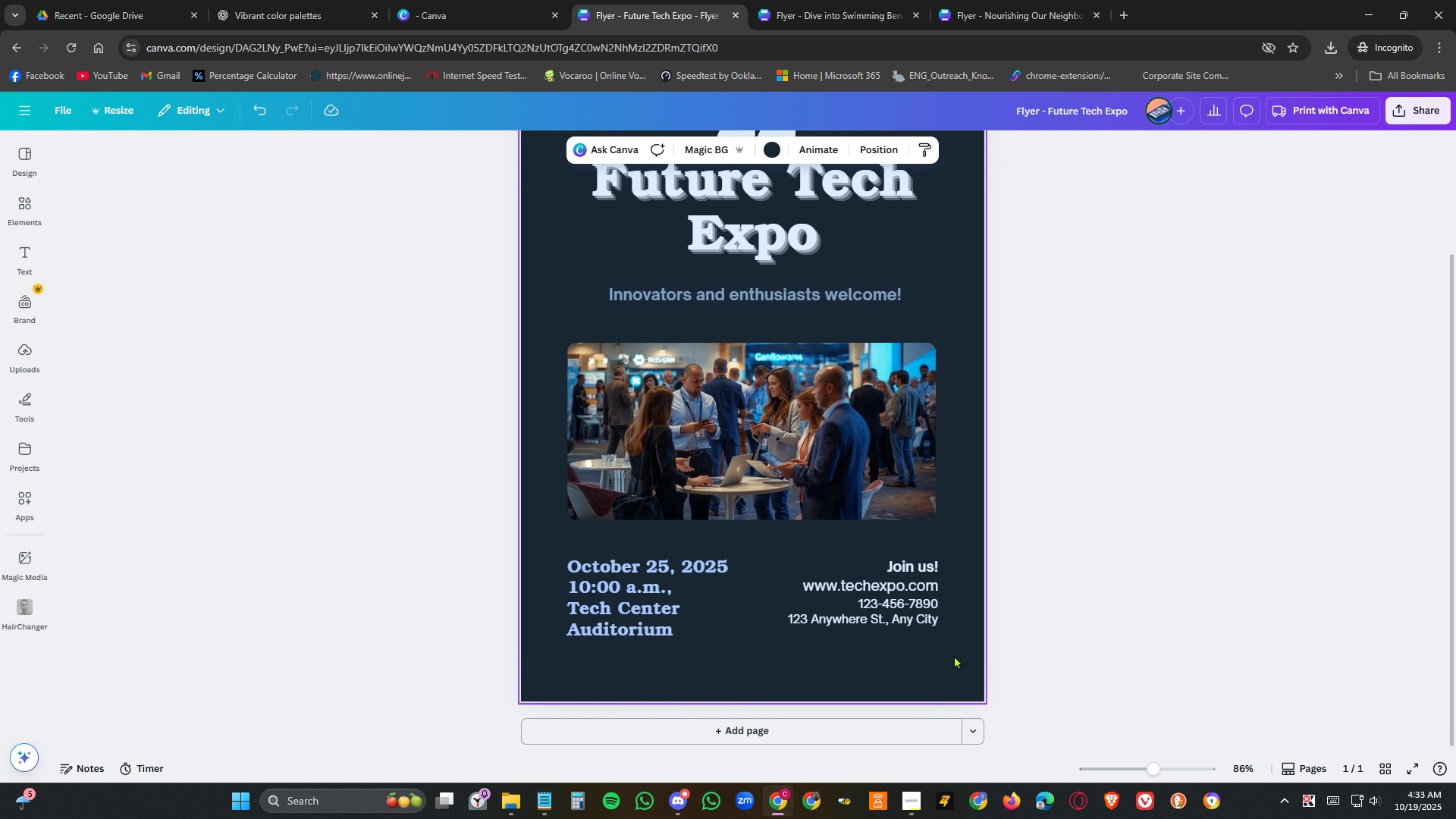 
wait(10.21)
 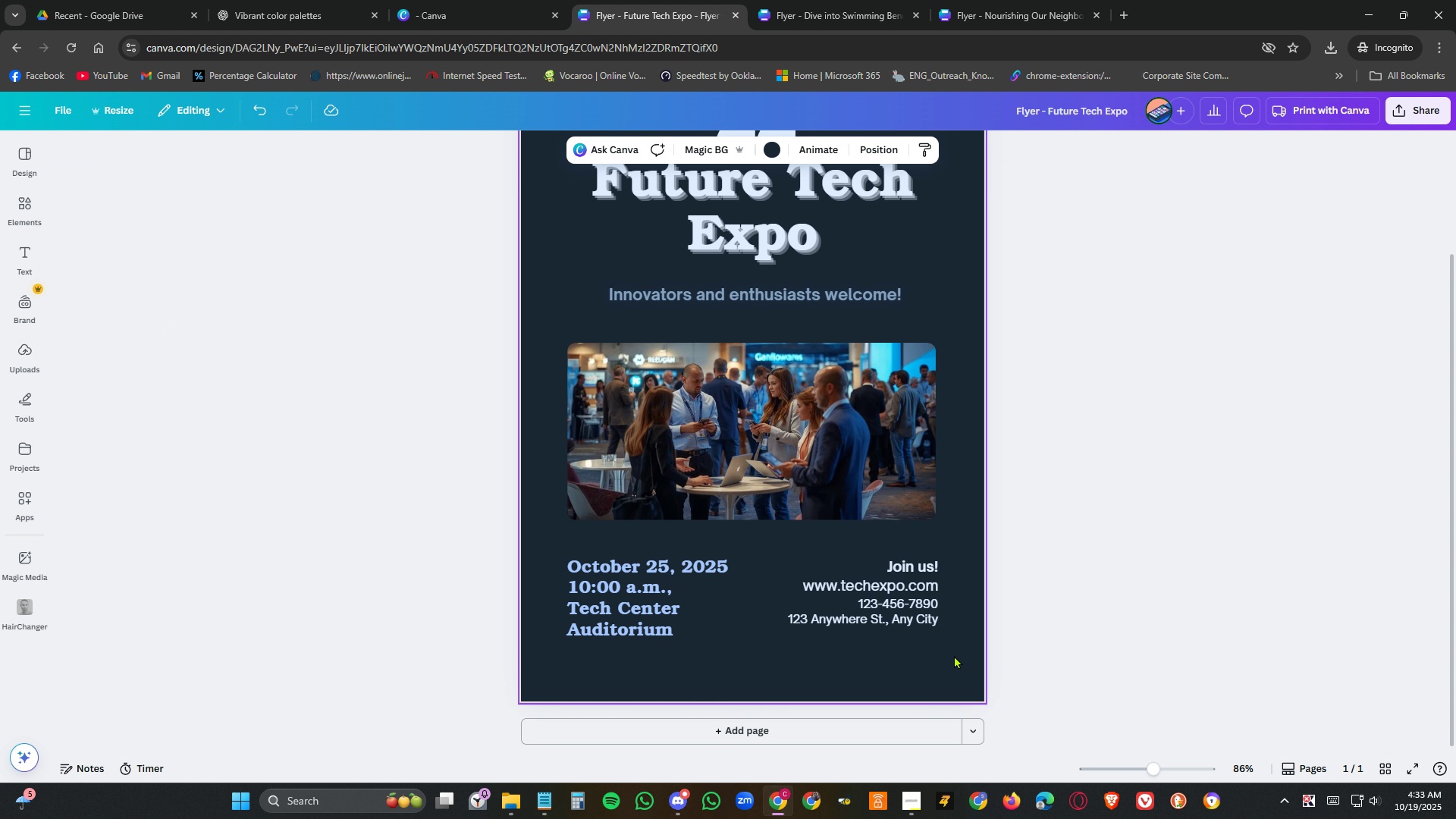 
left_click([614, 594])
 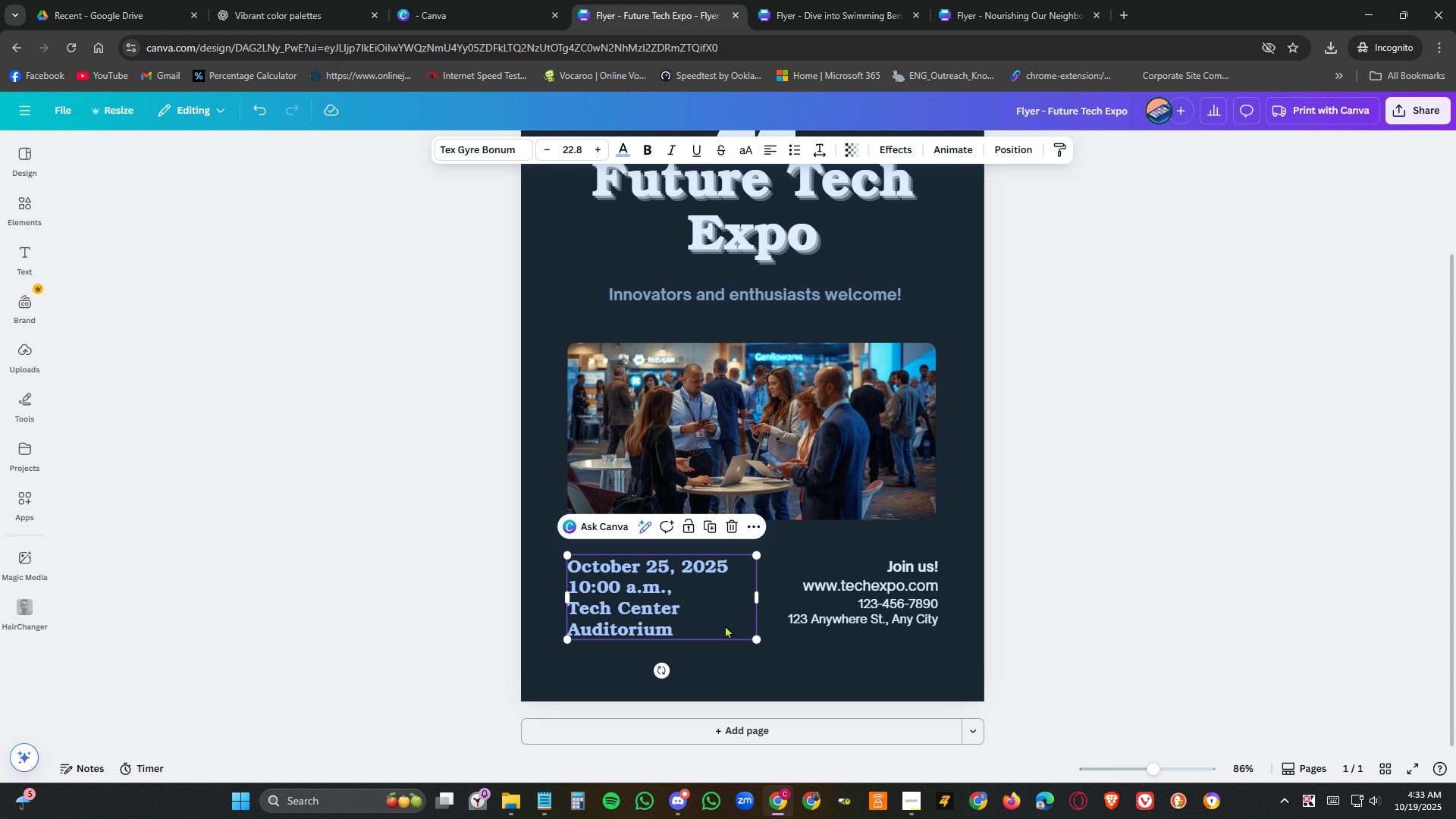 
left_click_drag(start_coordinate=[633, 588], to_coordinate=[613, 571])
 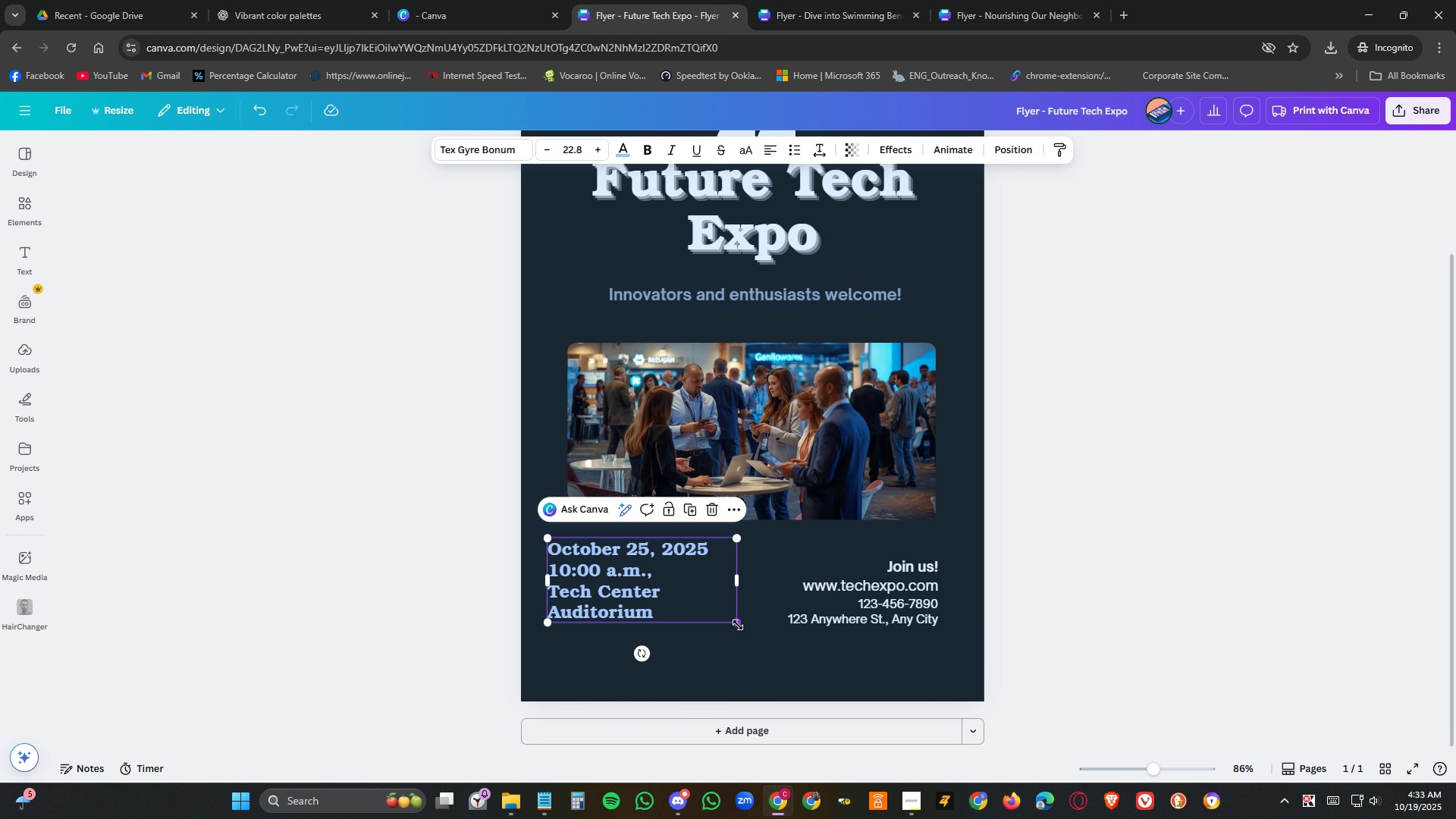 
left_click_drag(start_coordinate=[738, 625], to_coordinate=[755, 674])
 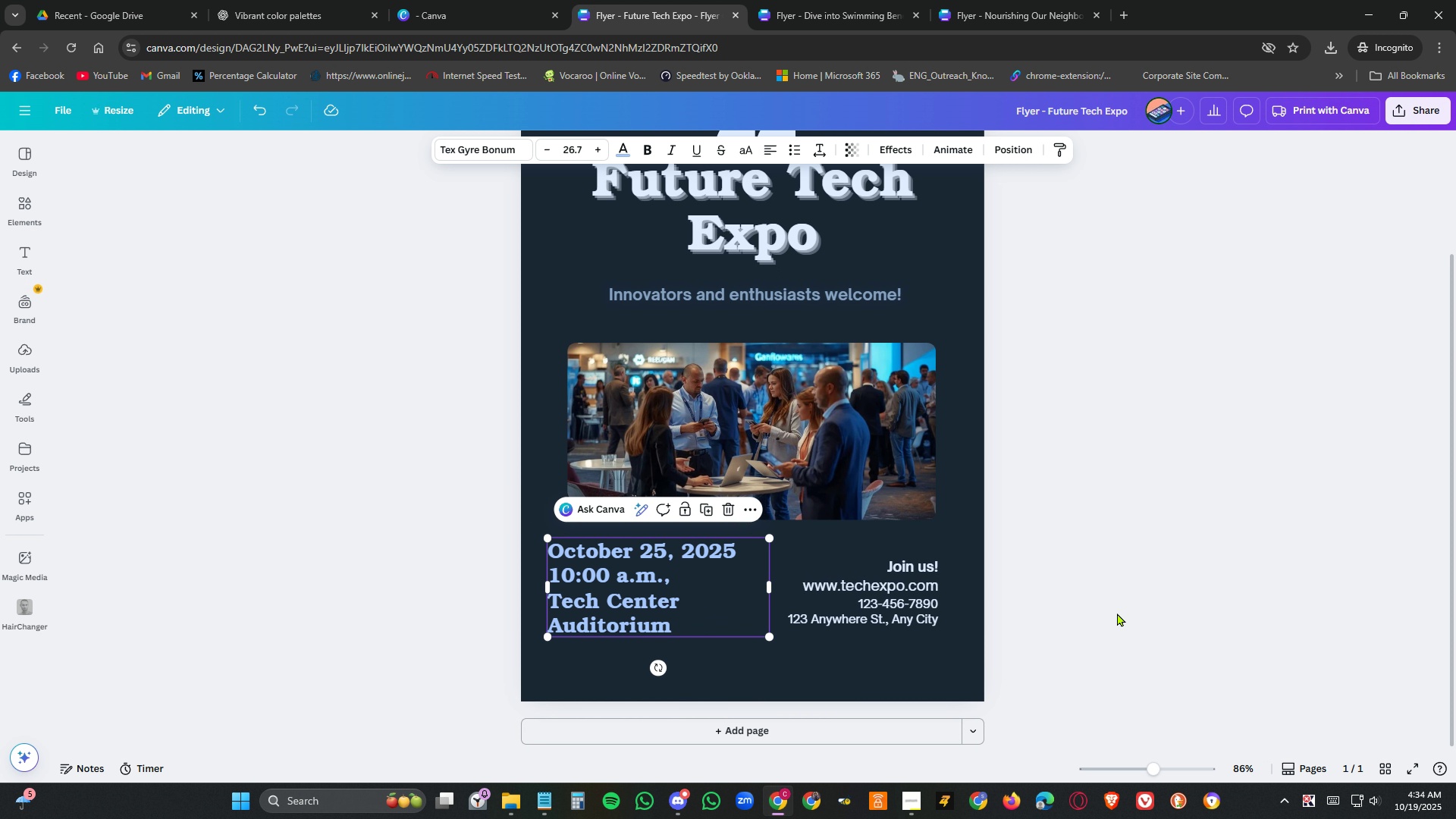 
left_click([1117, 613])
 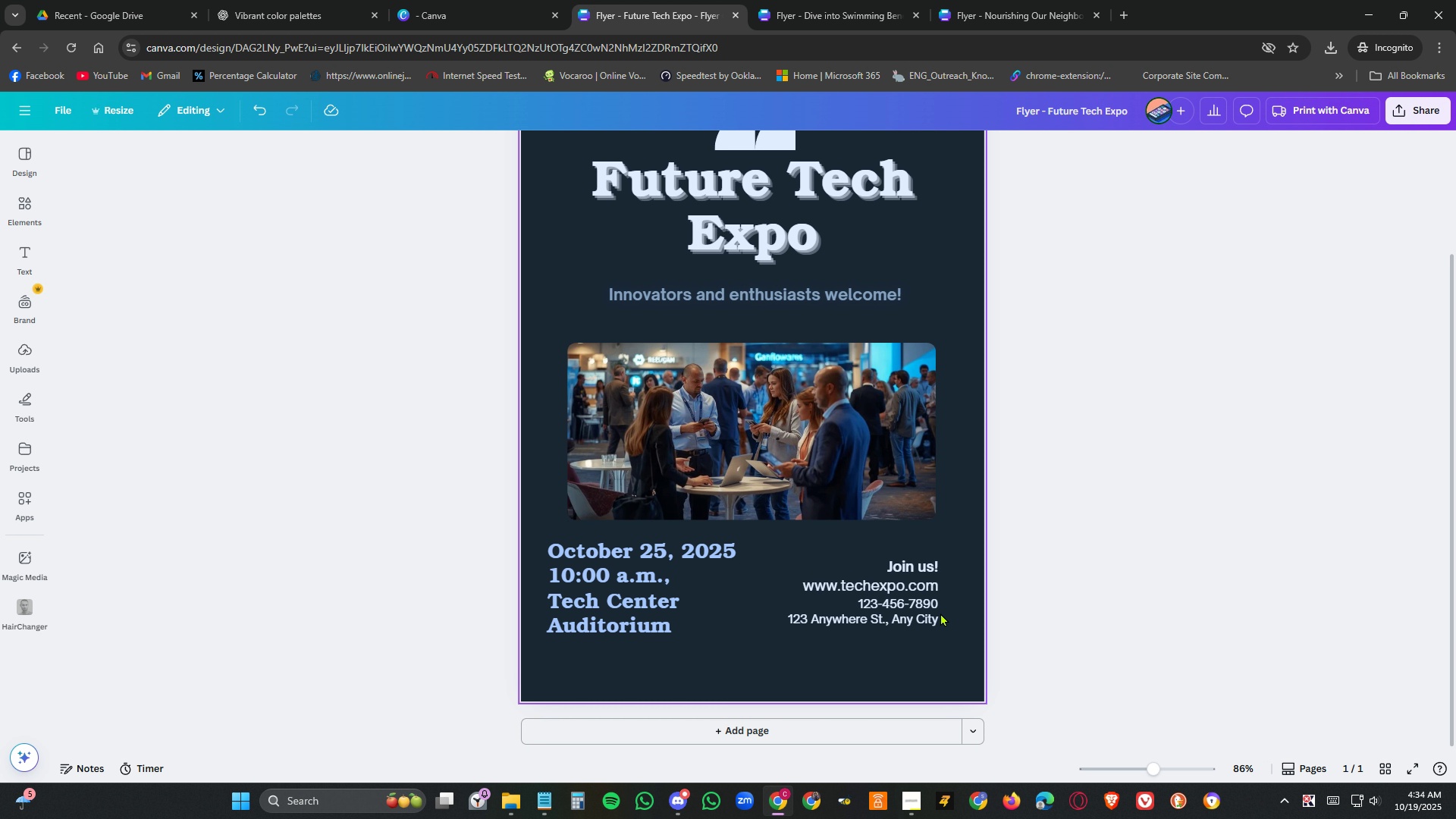 
wait(13.24)
 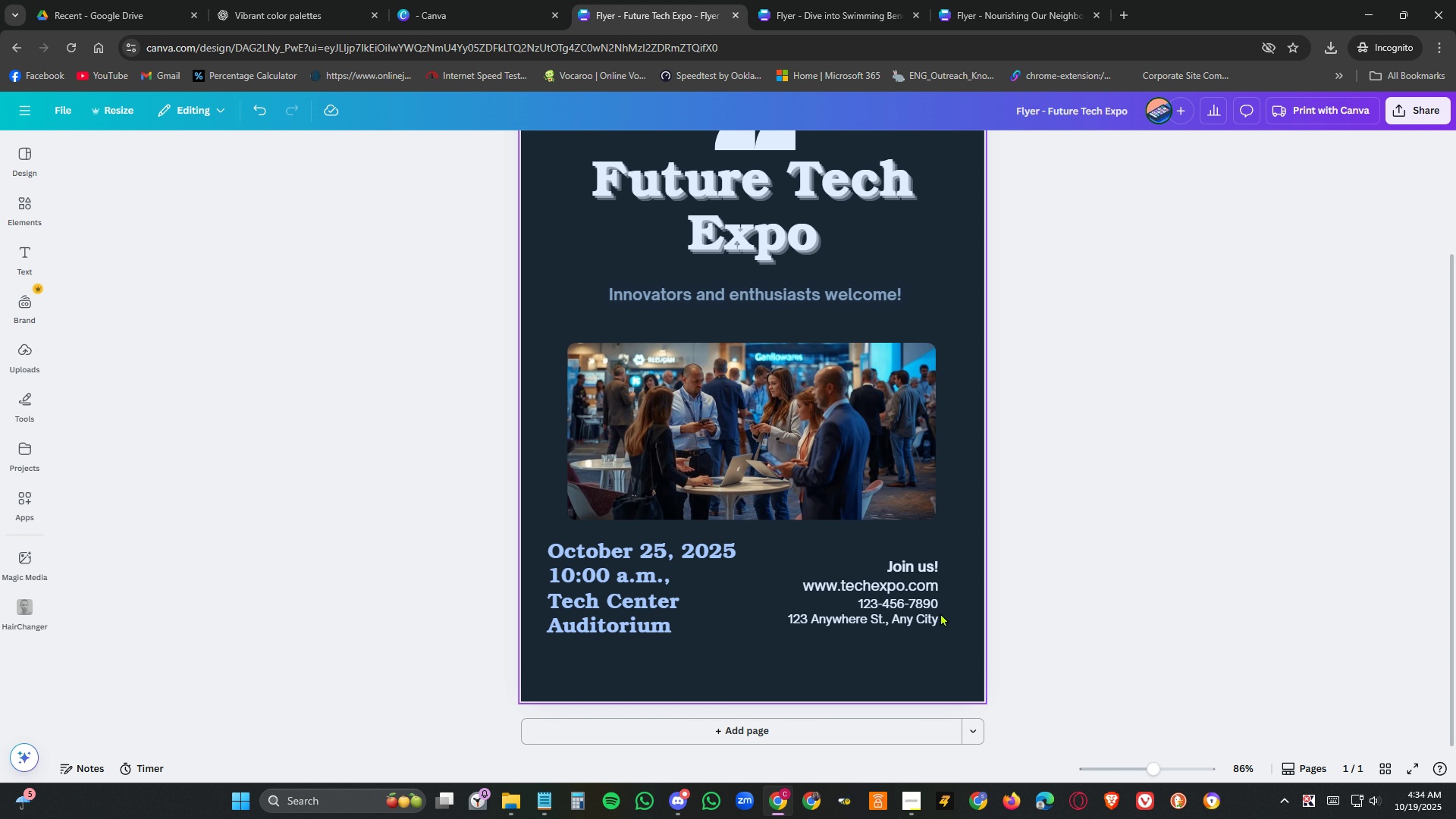 
left_click([1407, 110])
 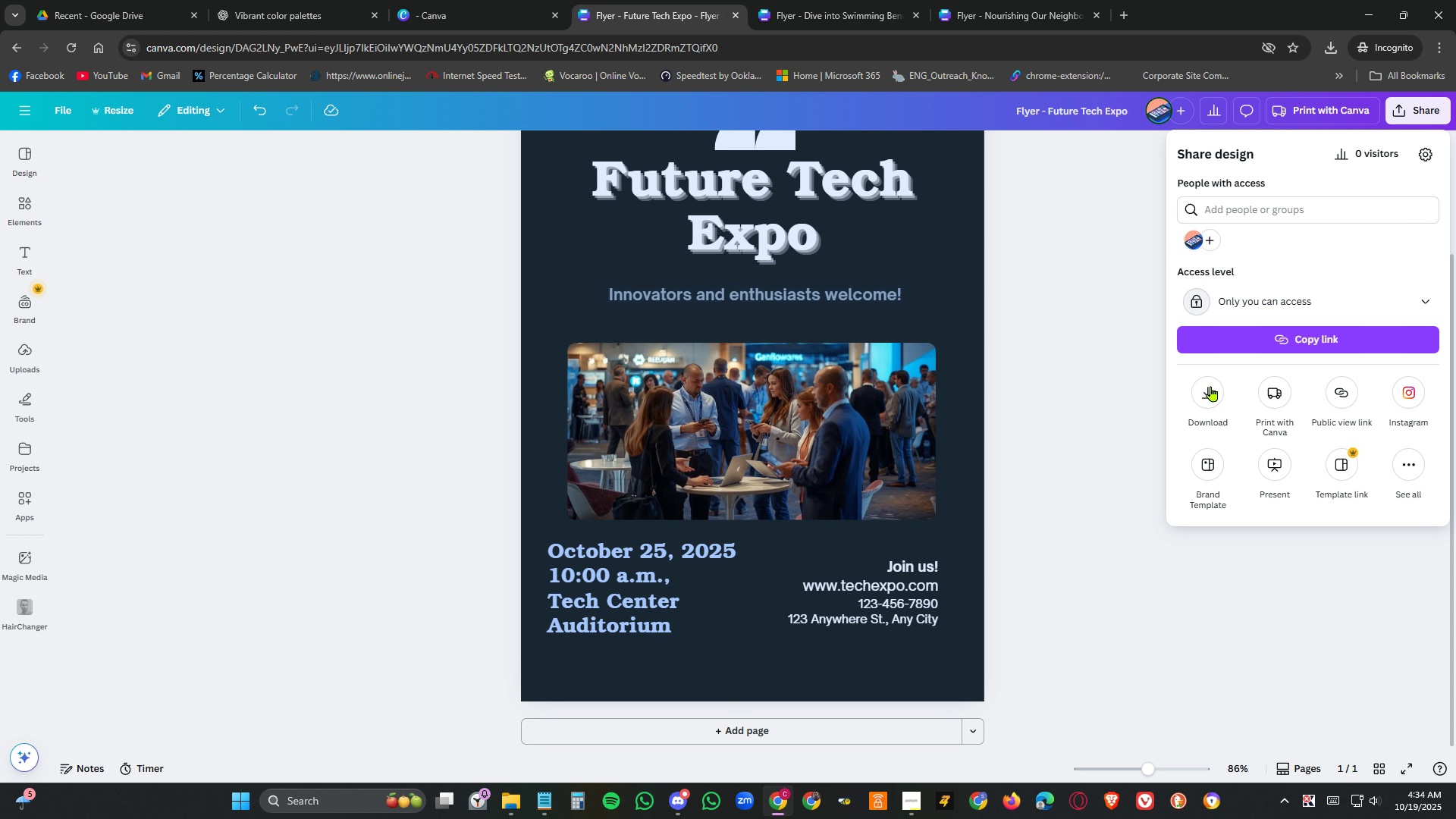 
left_click([1211, 398])
 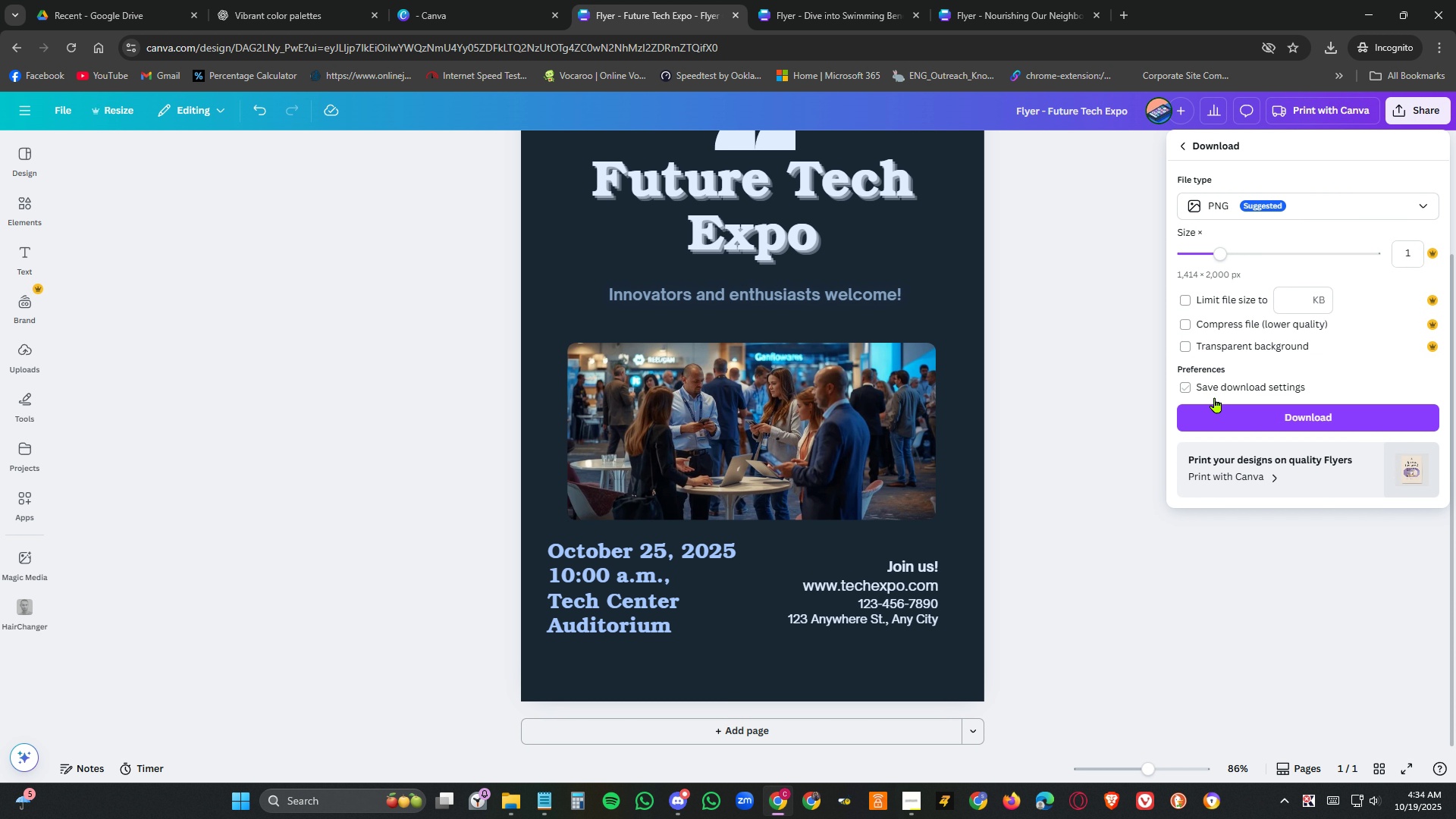 
left_click([1311, 418])
 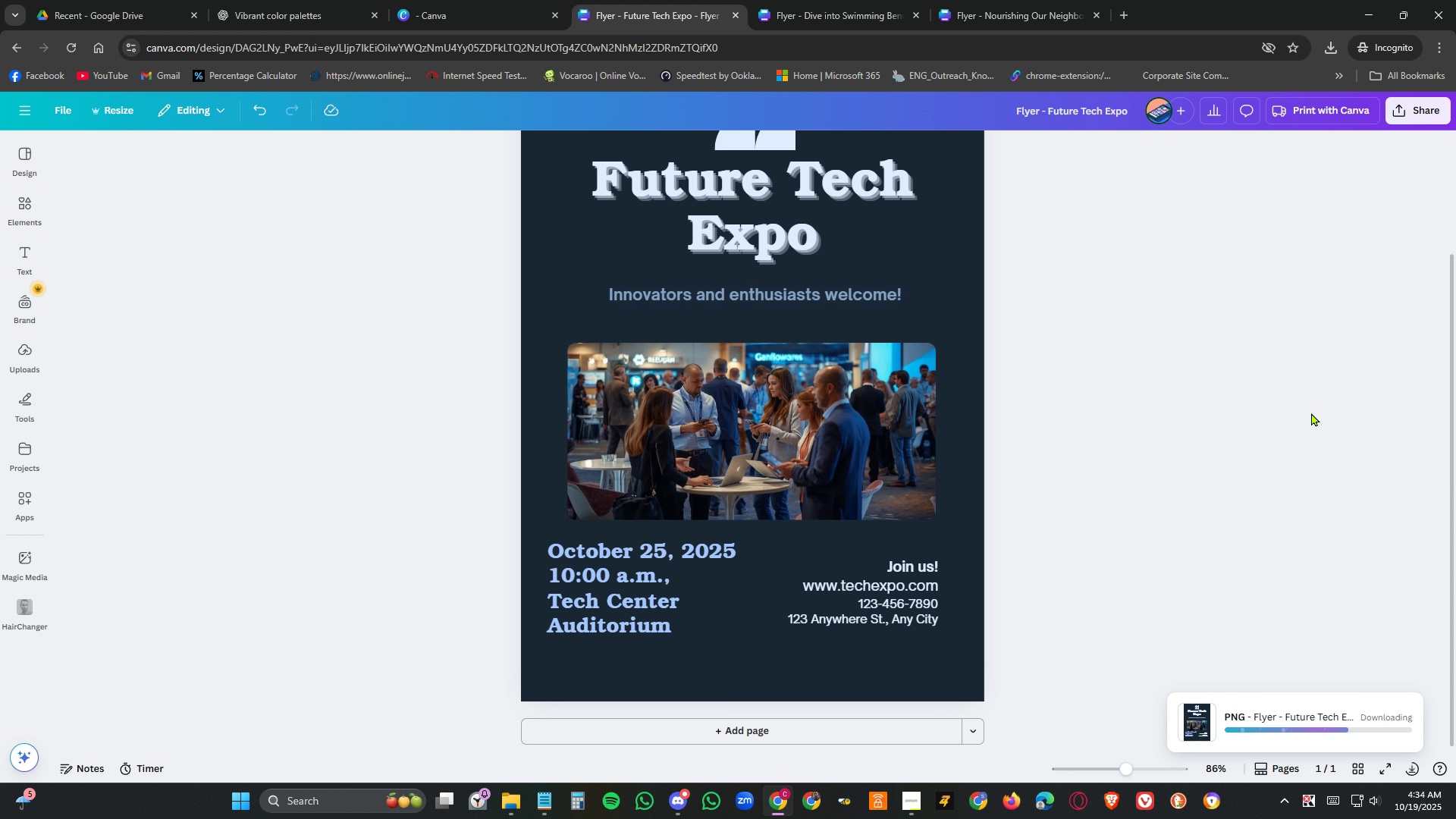 
wait(11.54)
 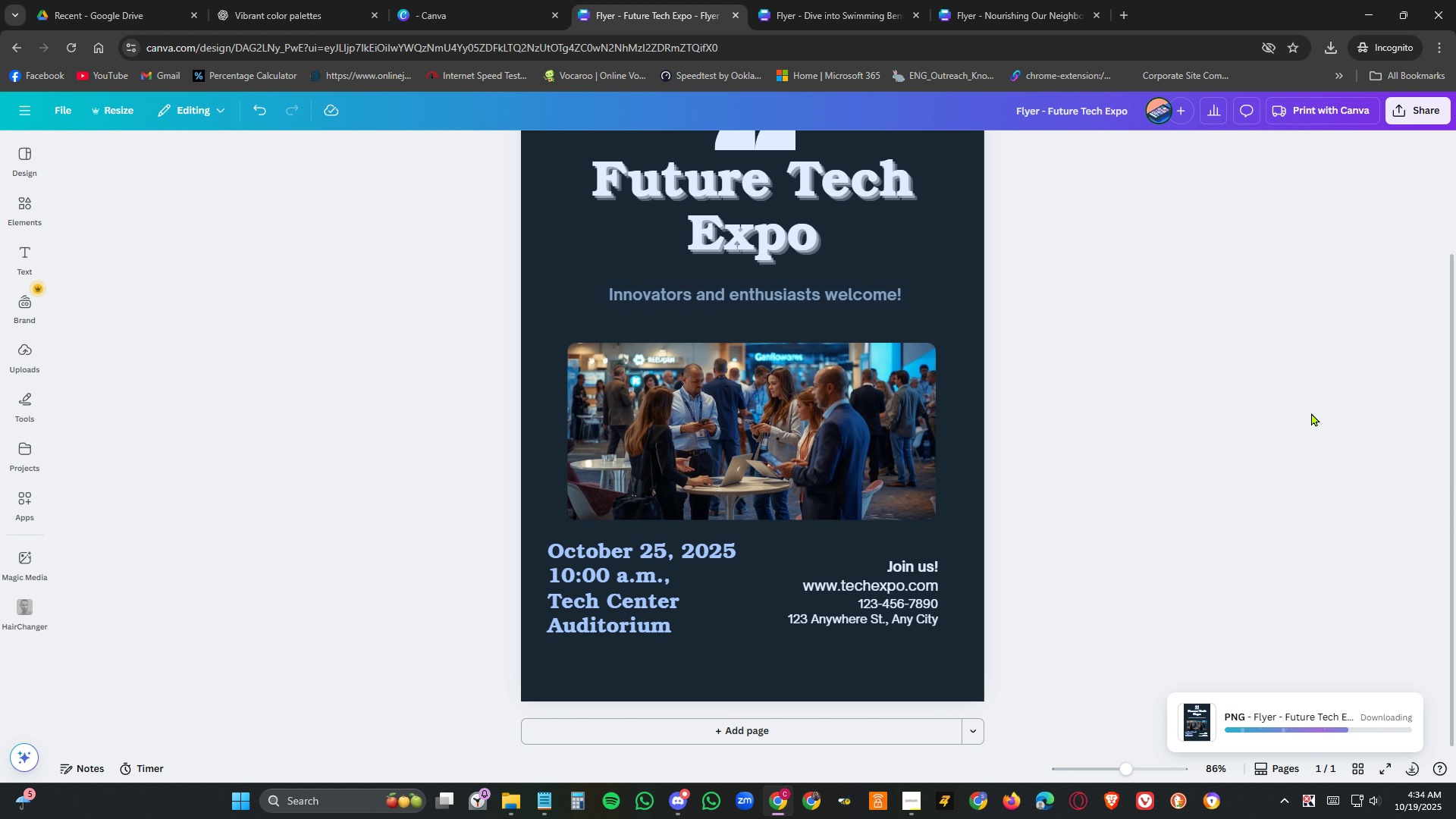 
left_click([981, 594])
 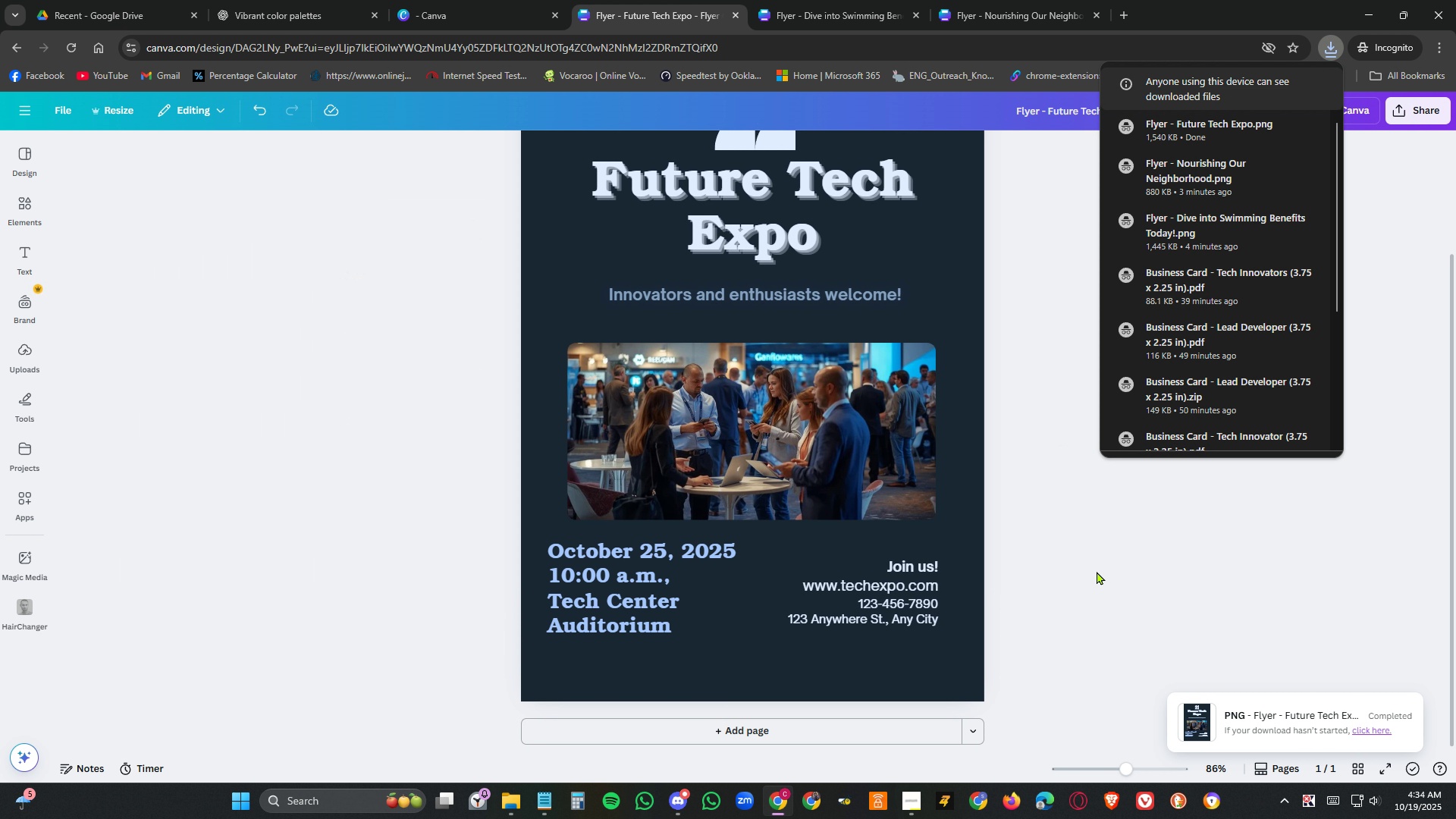 
wait(5.48)
 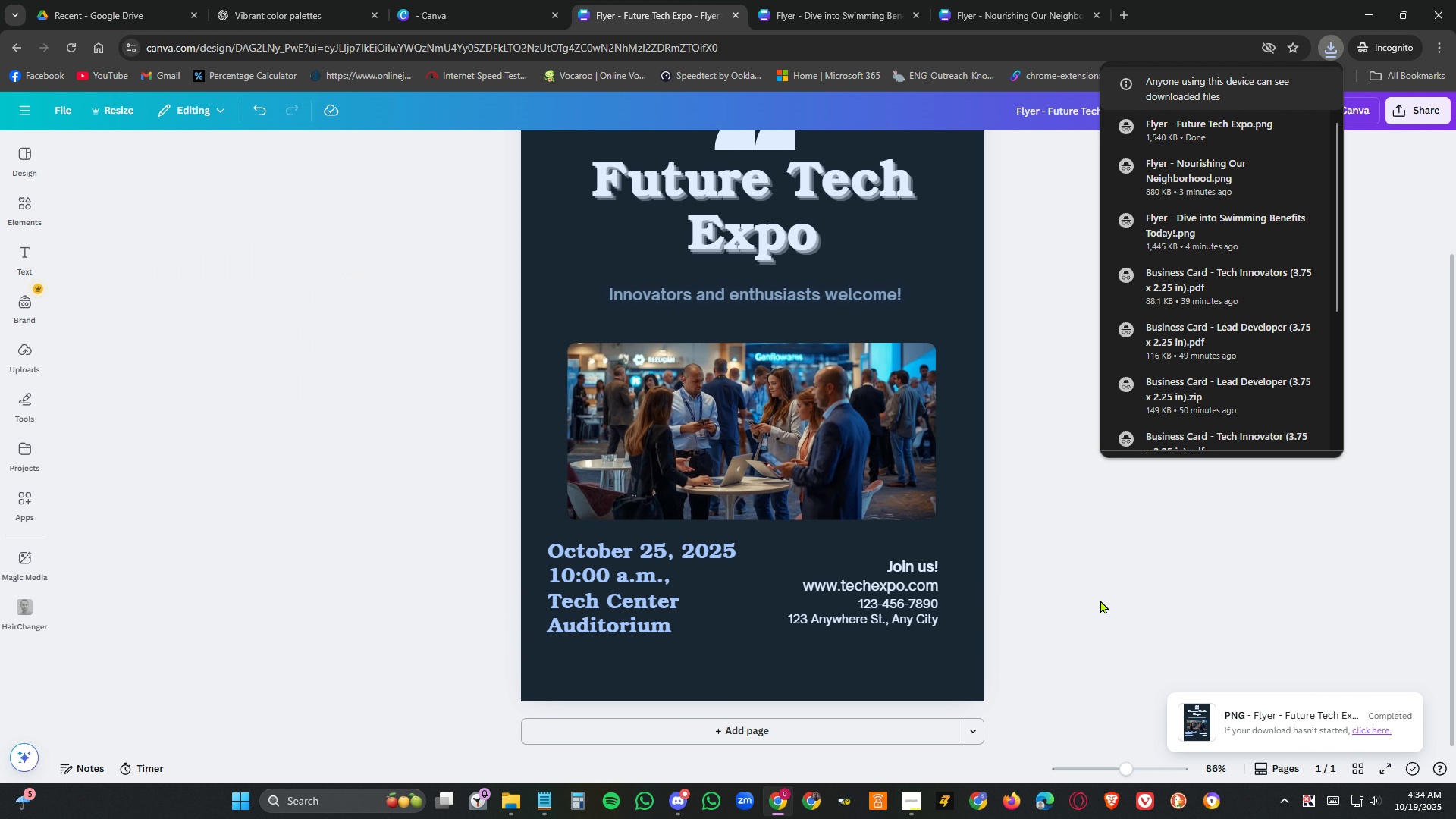 
left_click([766, 411])
 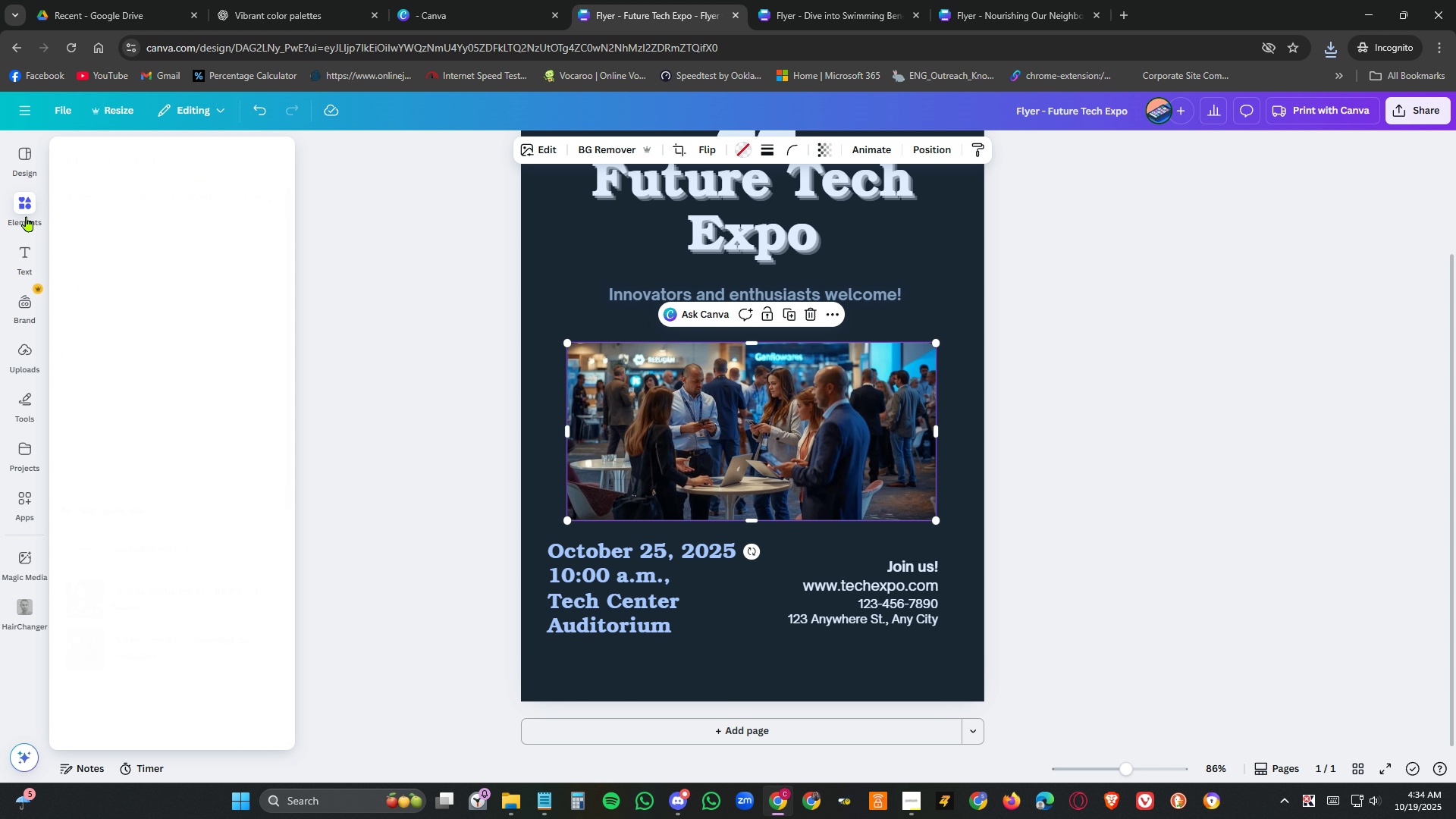 
left_click([27, 211])
 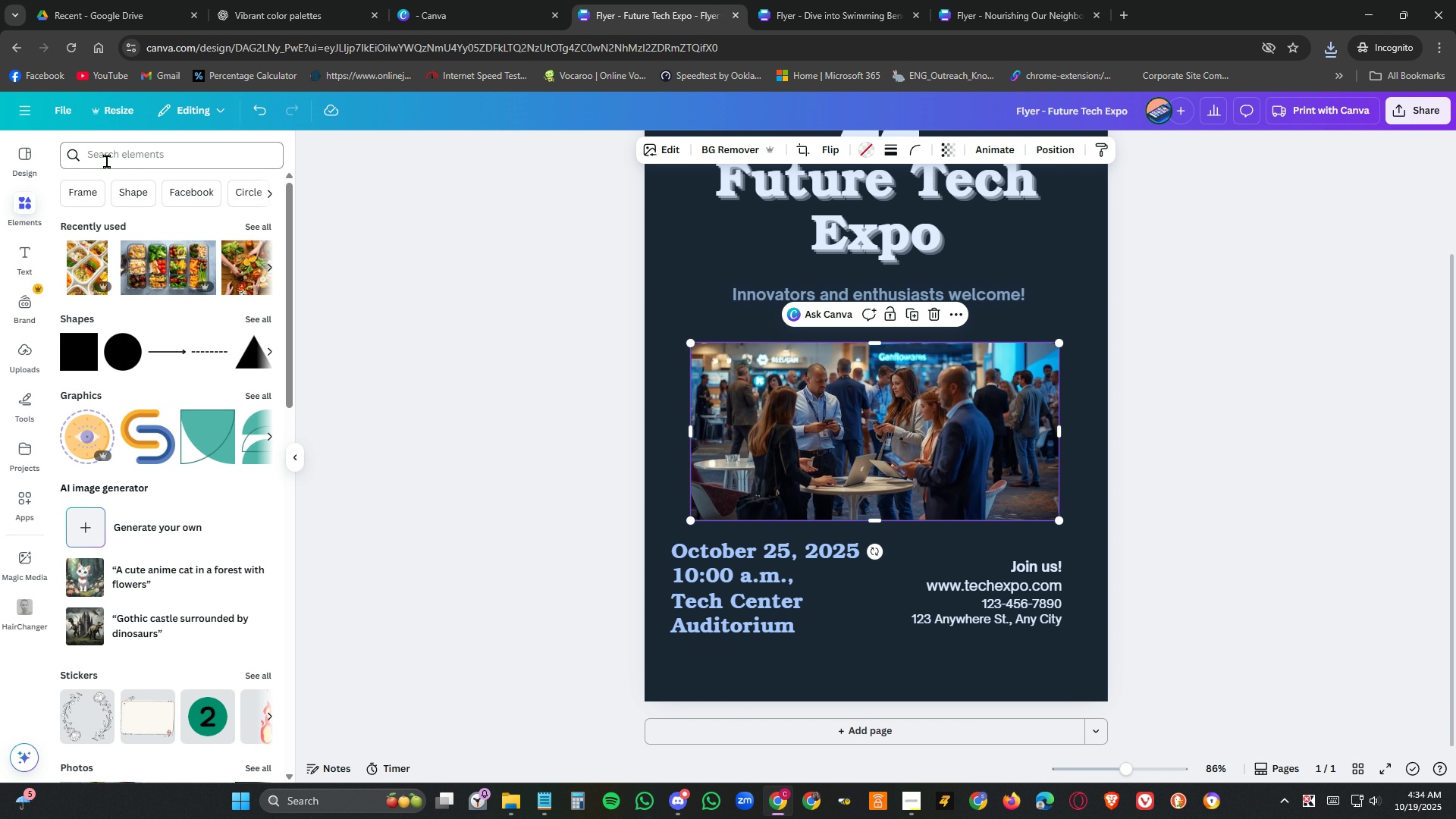 
left_click([107, 162])
 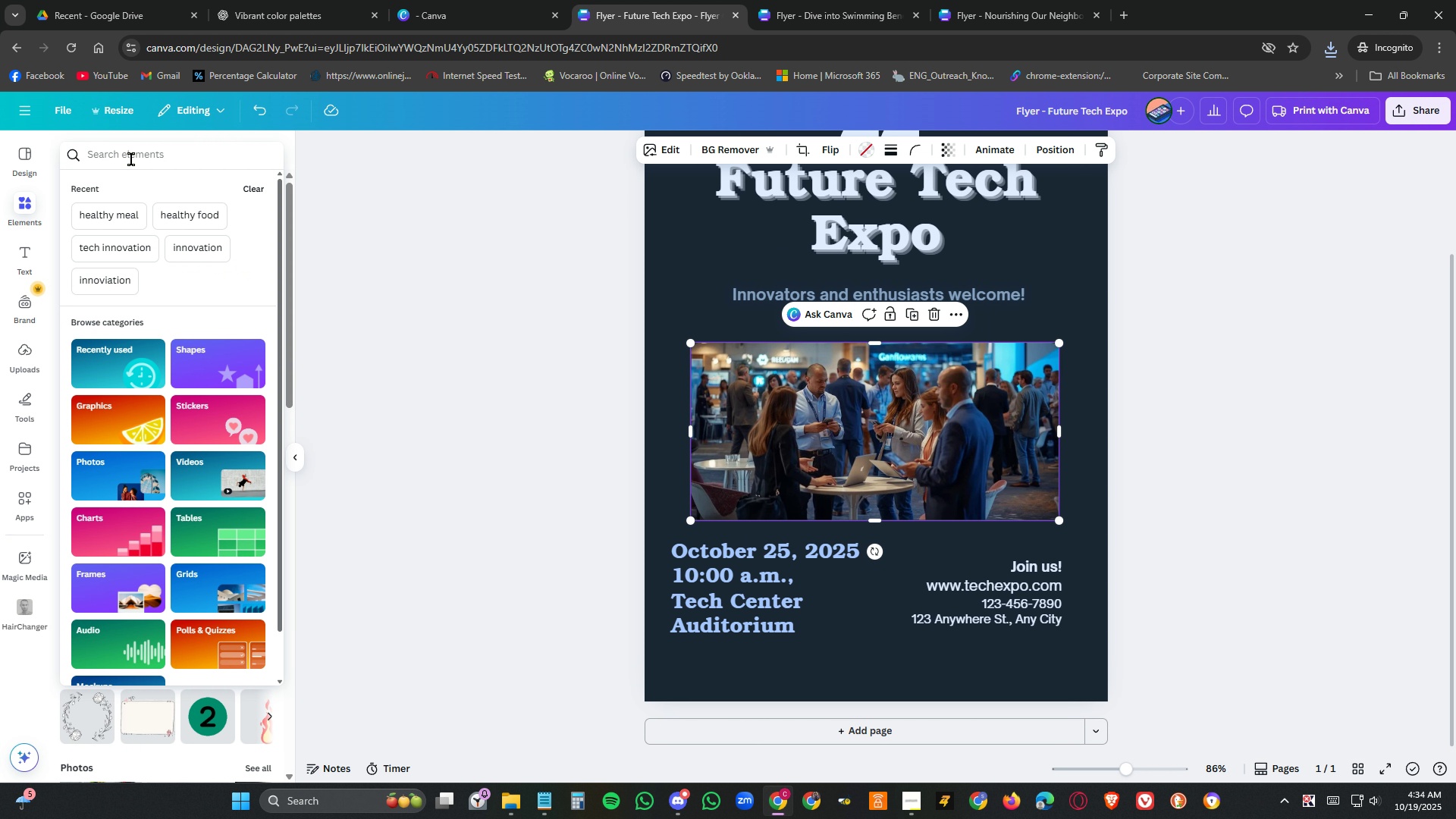 
type(tech expo)
 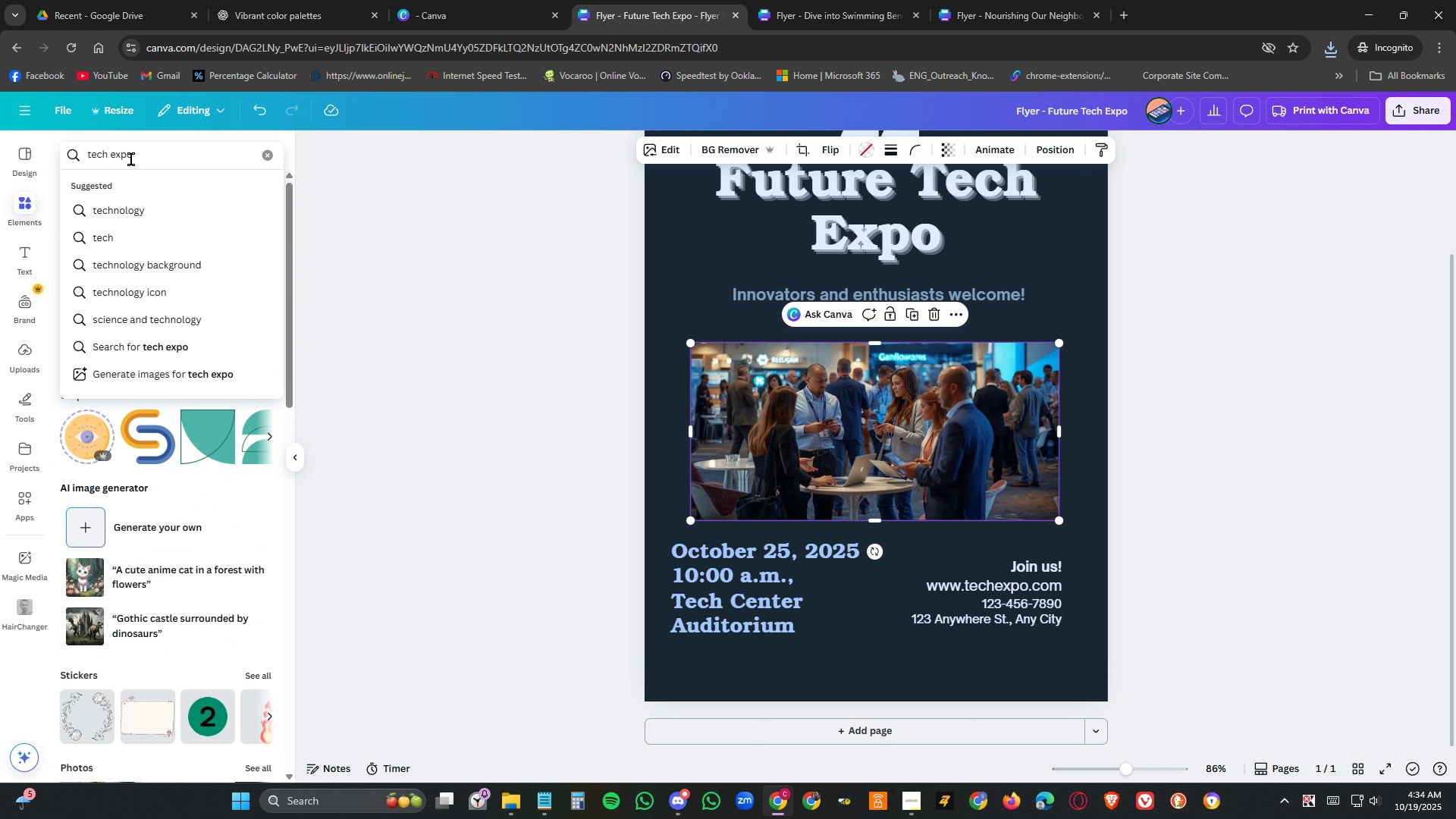 
key(Enter)
 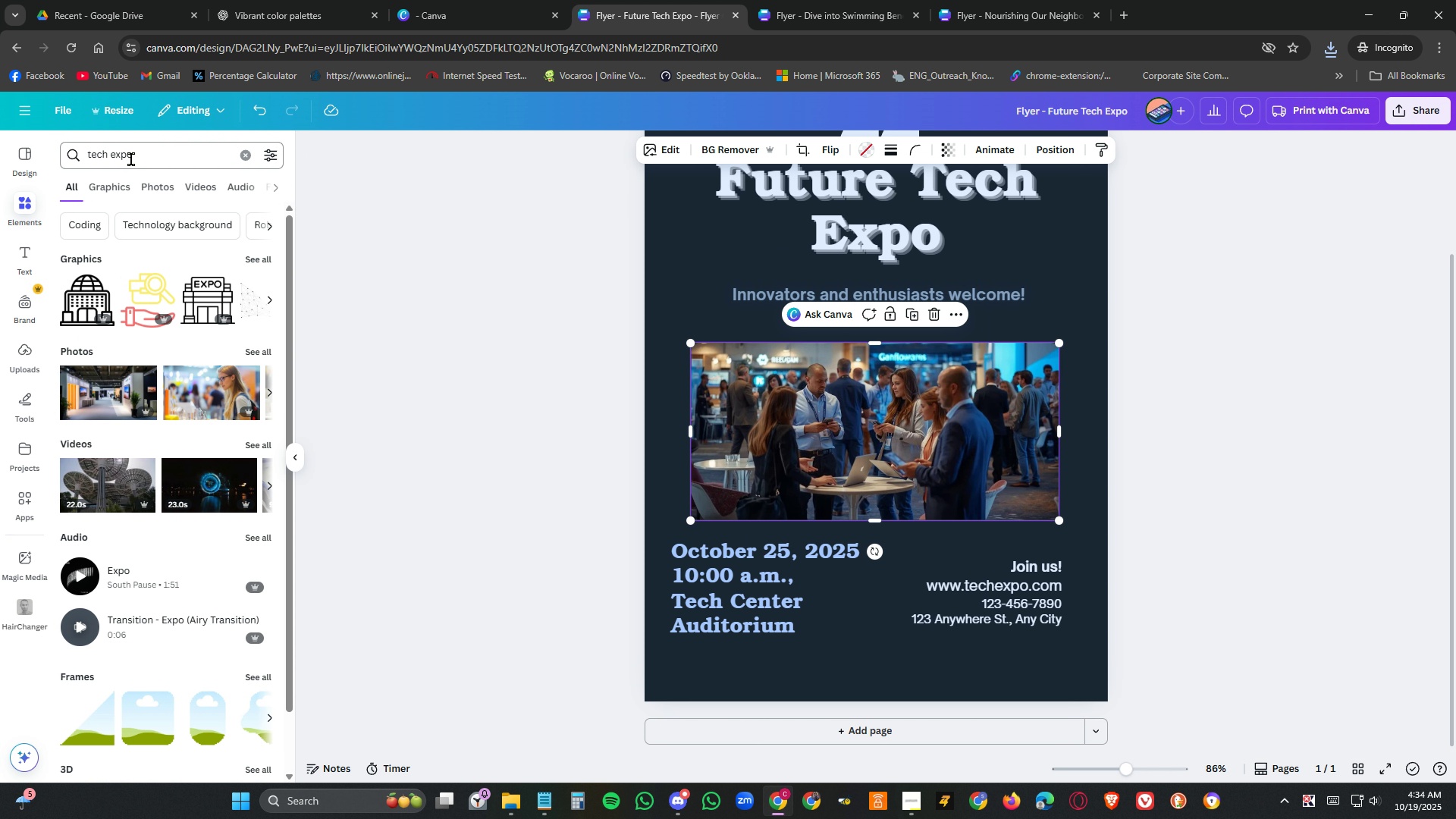 
left_click([118, 184])
 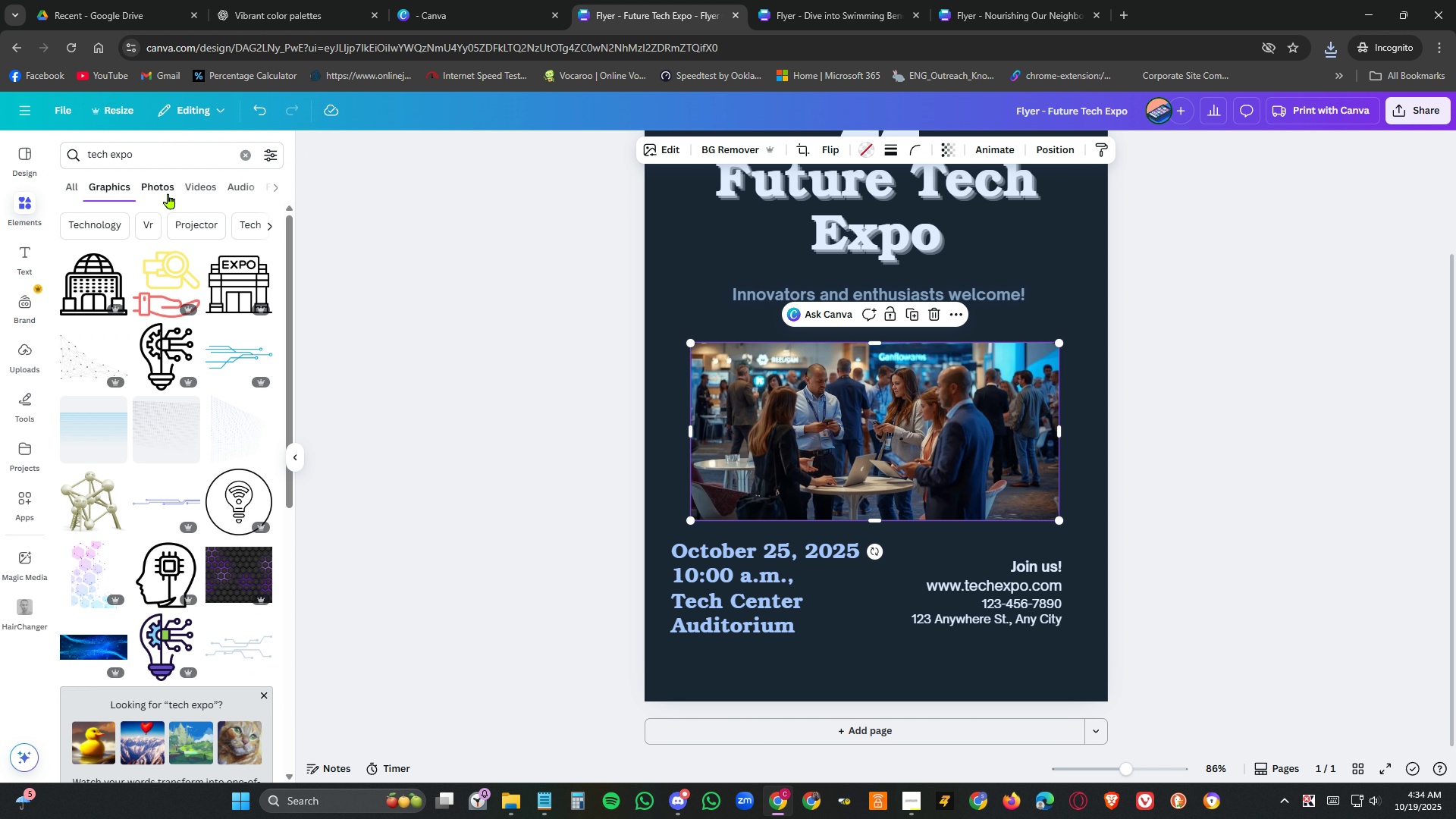 
left_click([172, 187])
 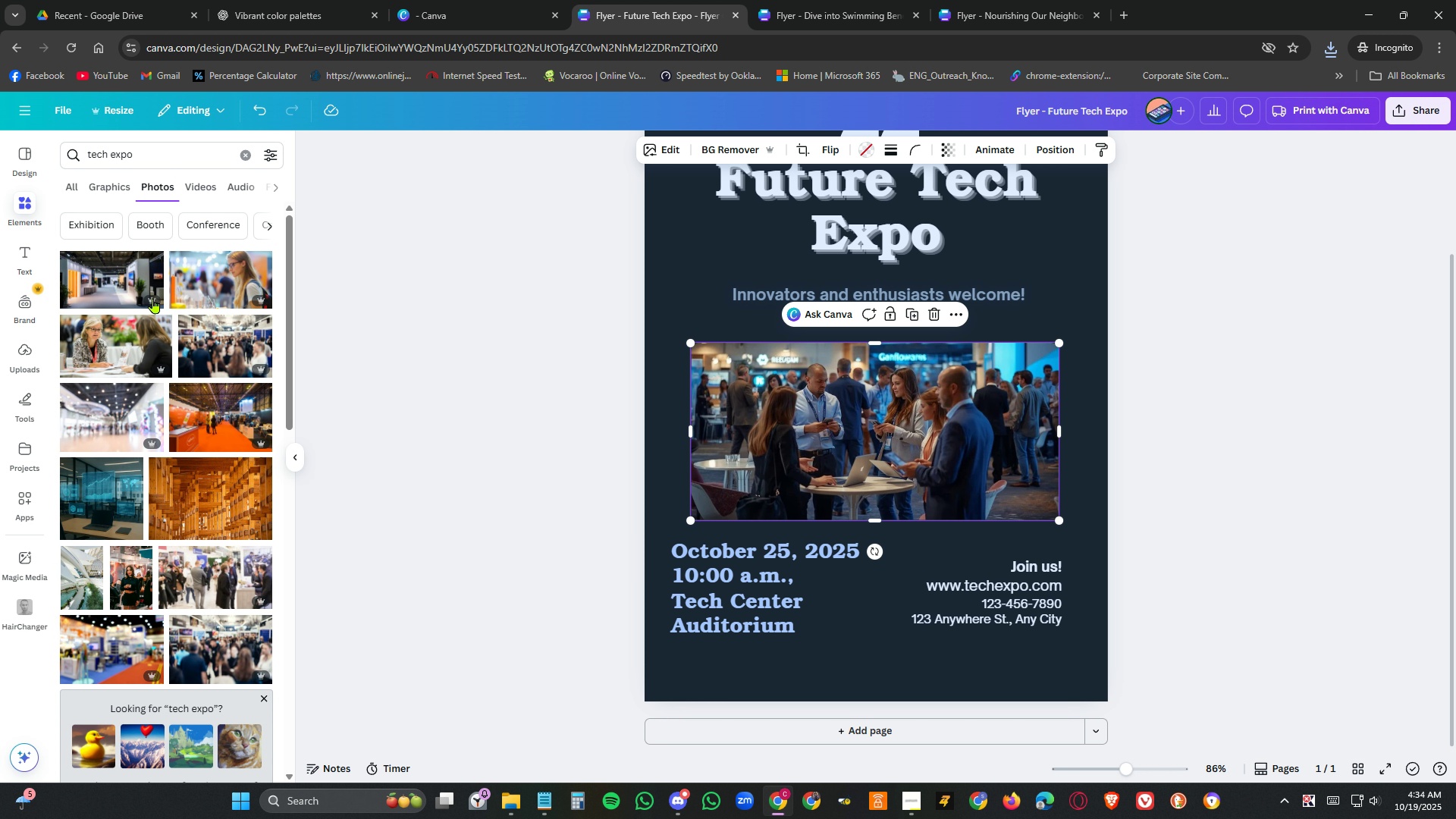 
scroll: coordinate [186, 384], scroll_direction: down, amount: 12.0
 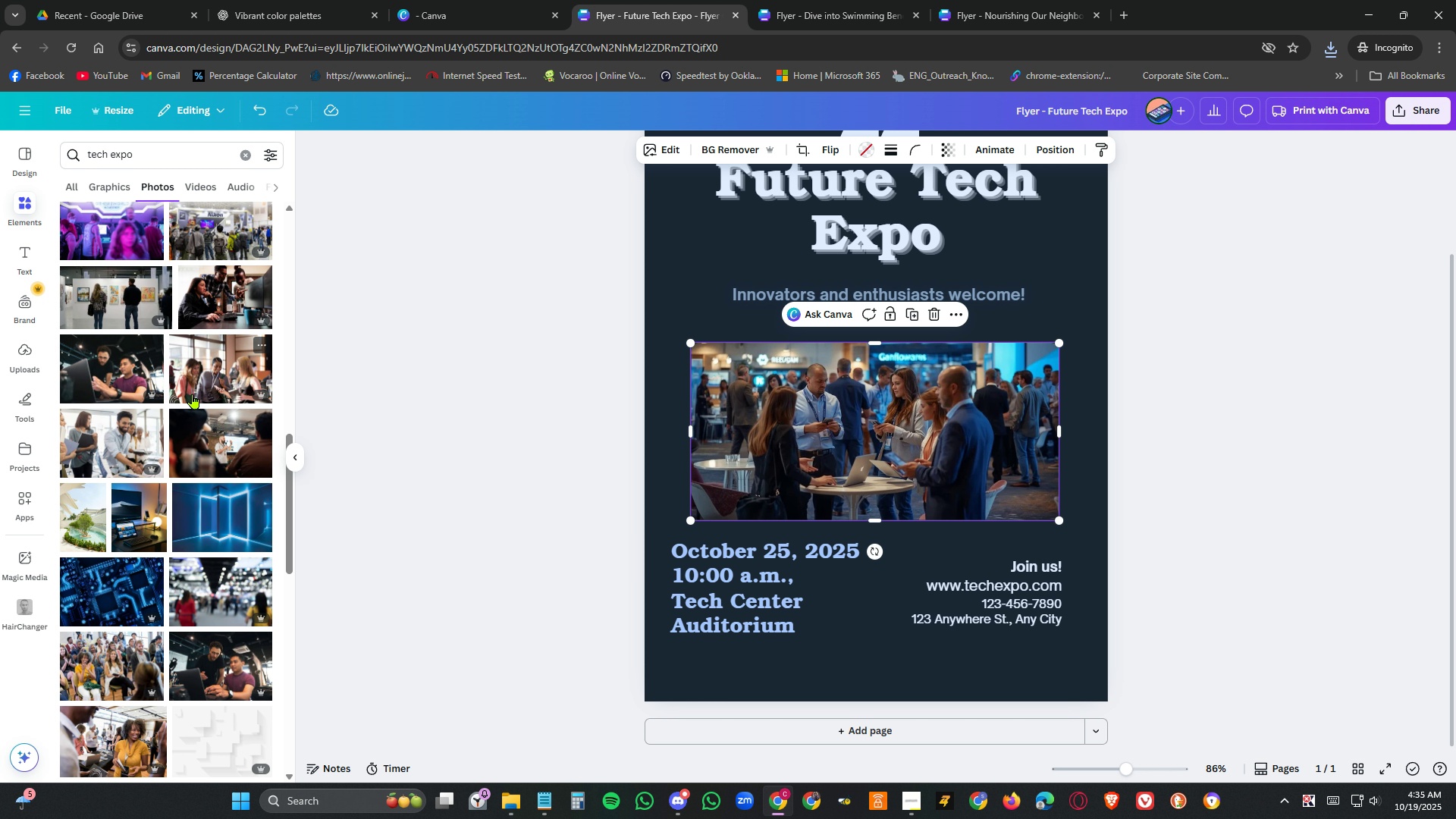 
left_click([369, 508])
 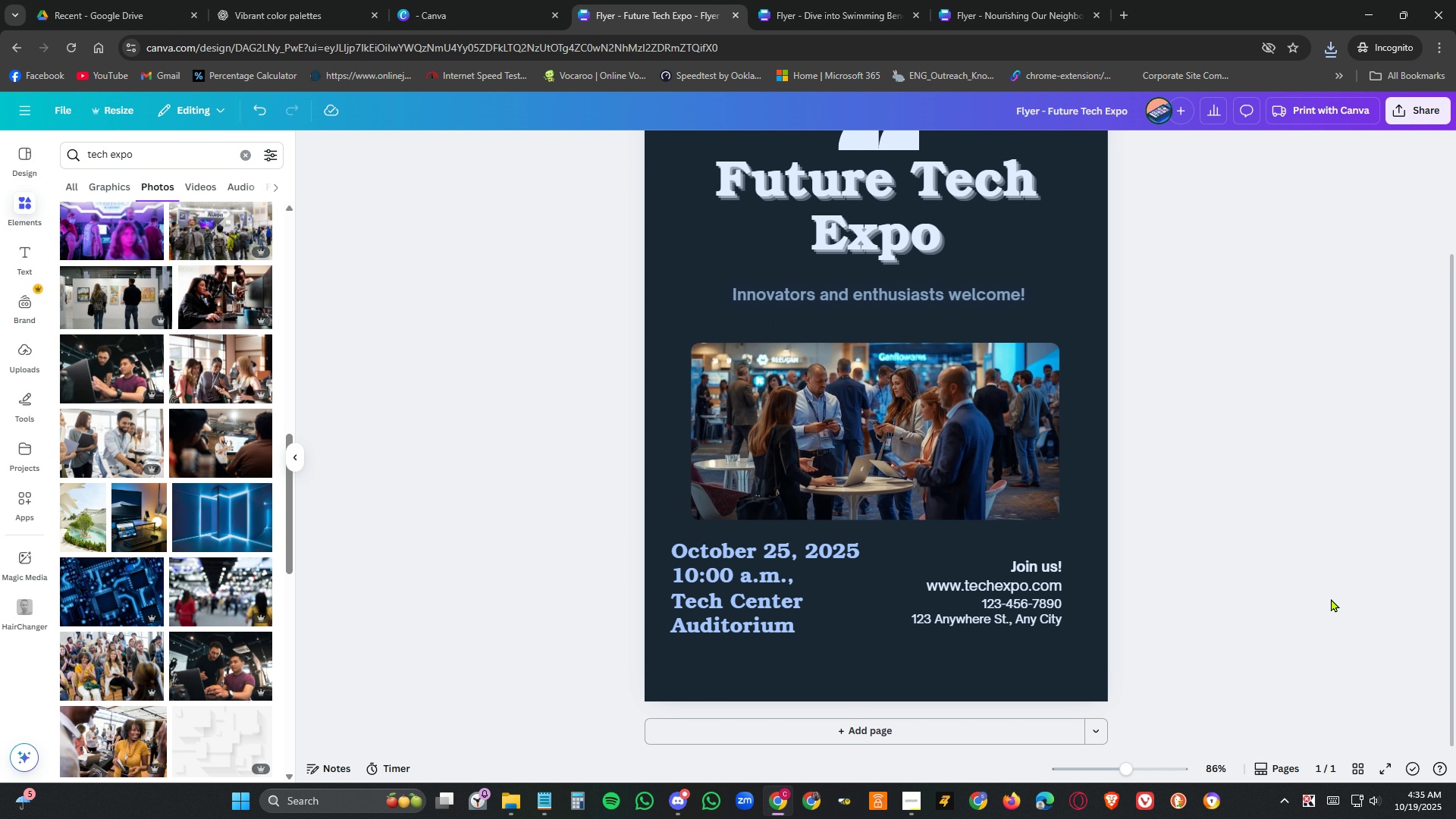 
scroll: coordinate [1342, 593], scroll_direction: up, amount: 10.0
 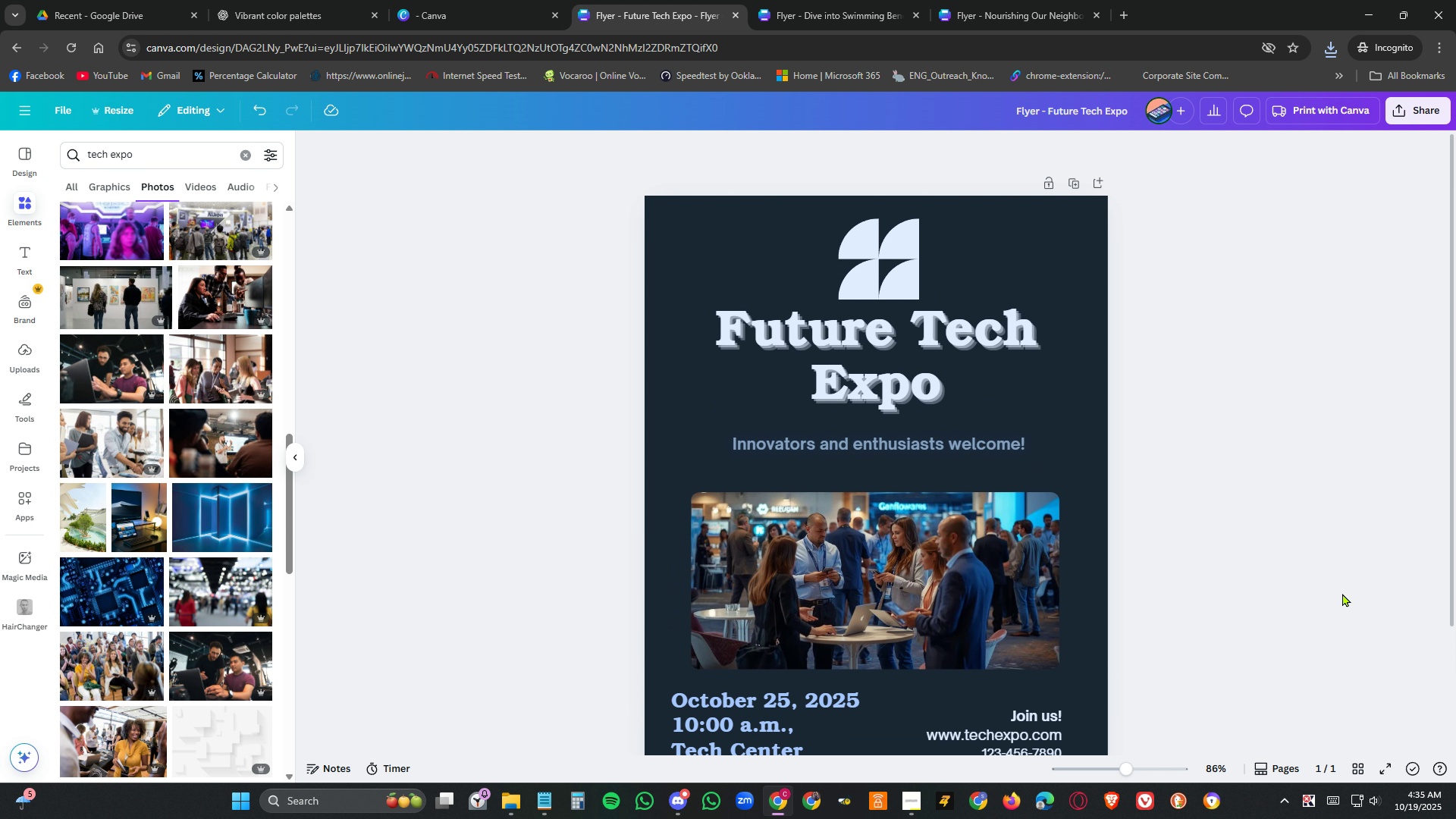 
scroll: coordinate [1342, 593], scroll_direction: down, amount: 2.0
 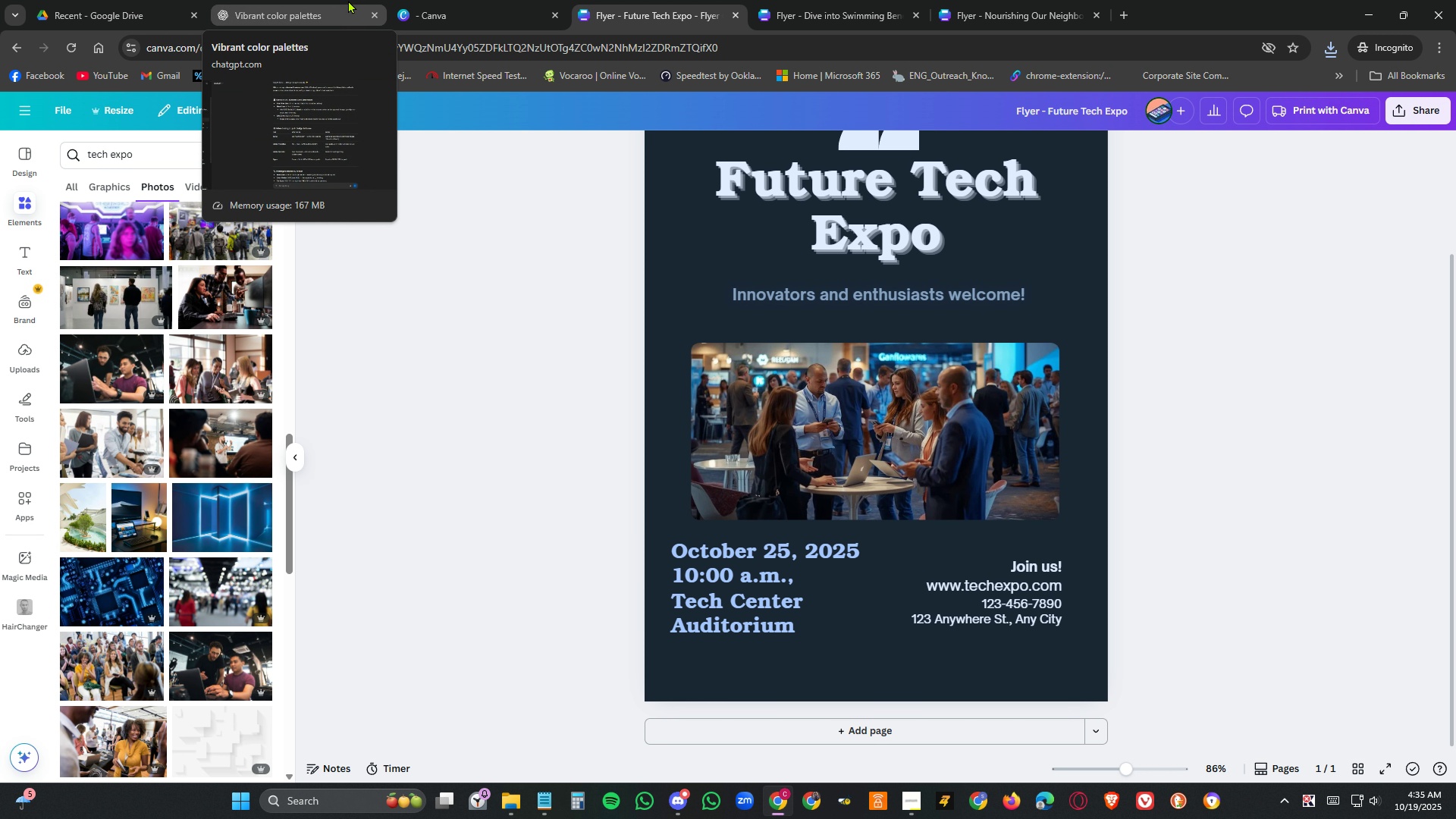 
wait(5.23)
 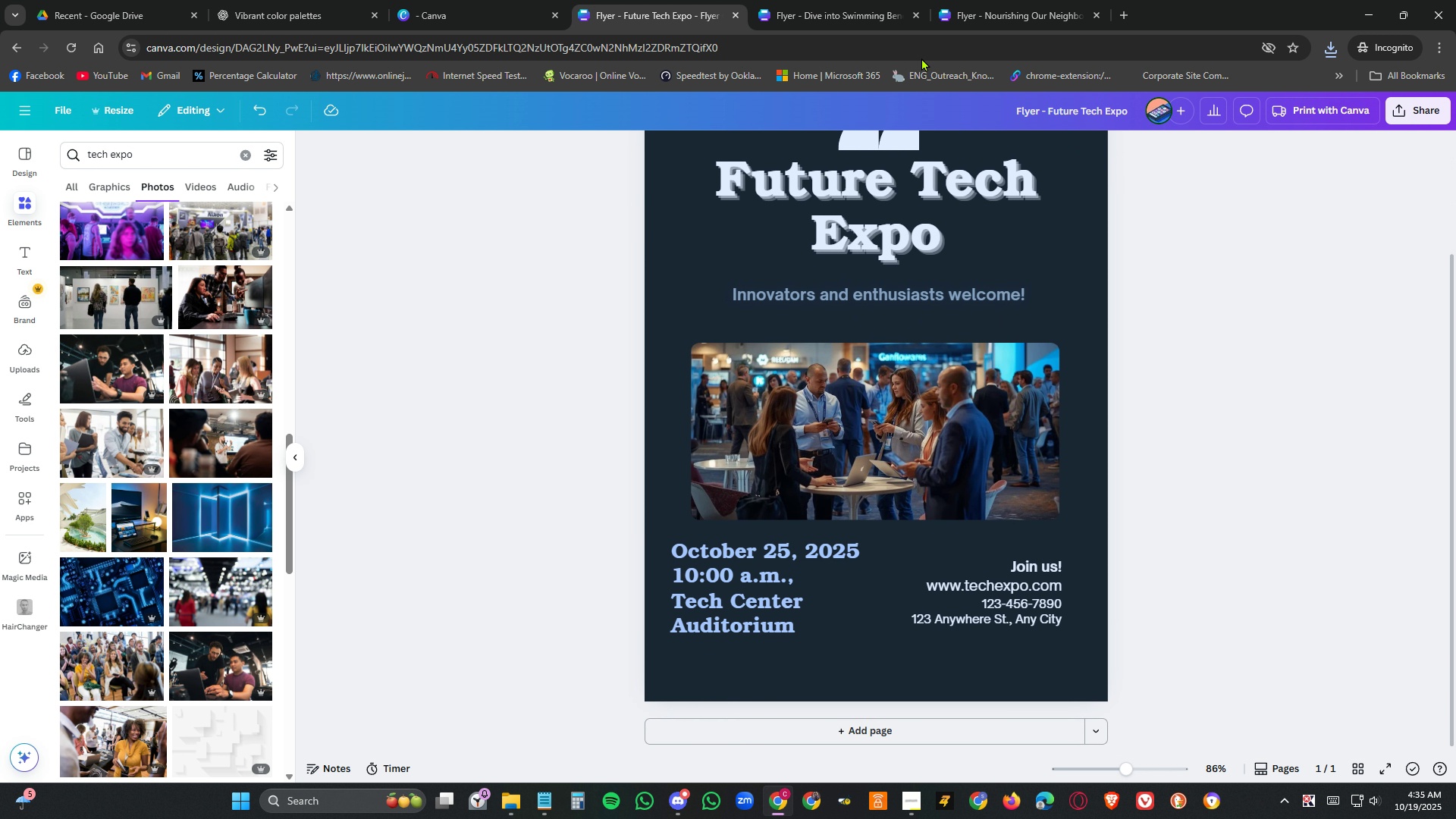 
scroll: coordinate [1124, 560], scroll_direction: down, amount: 8.0
 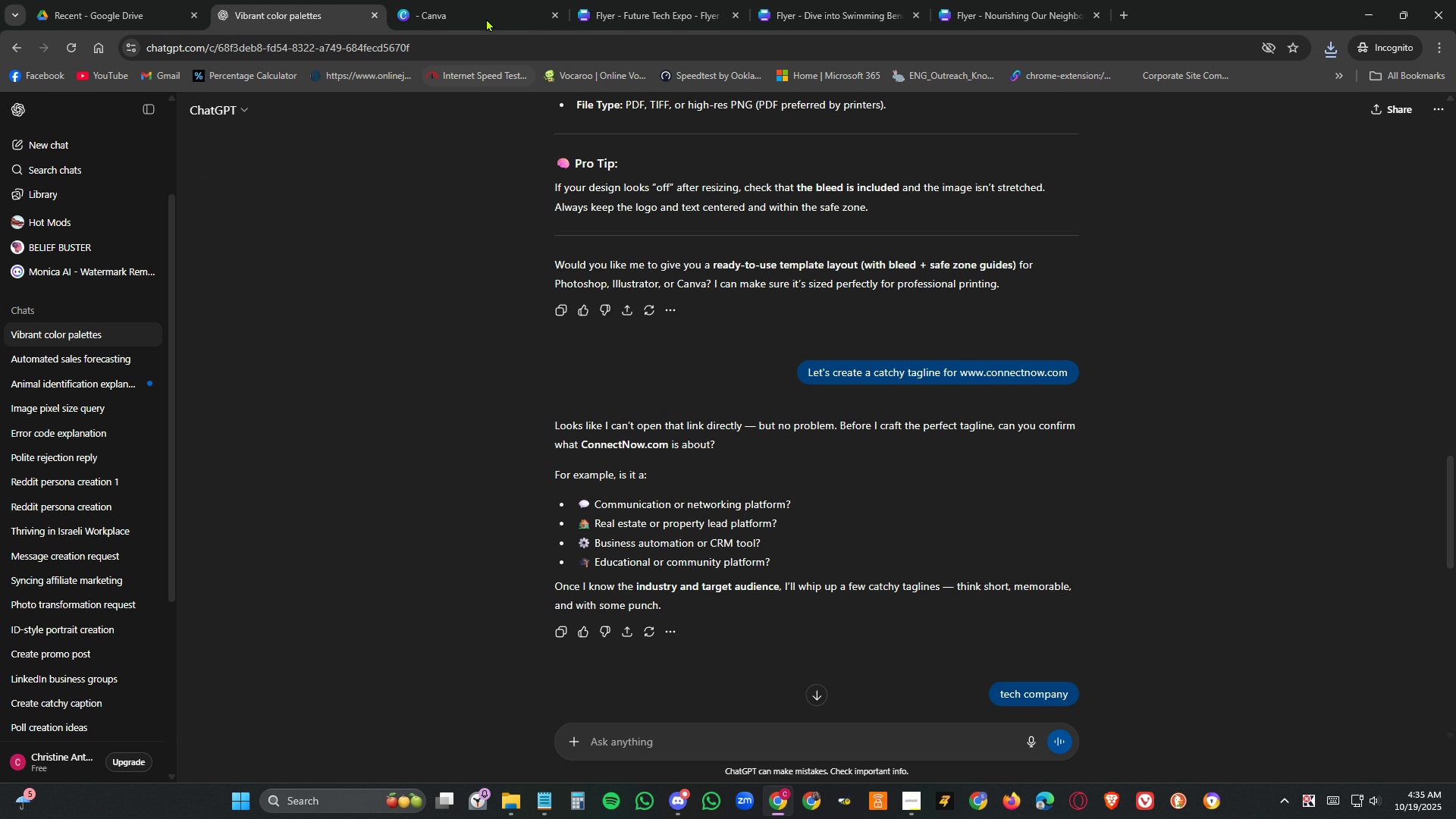 
left_click([485, 2])
 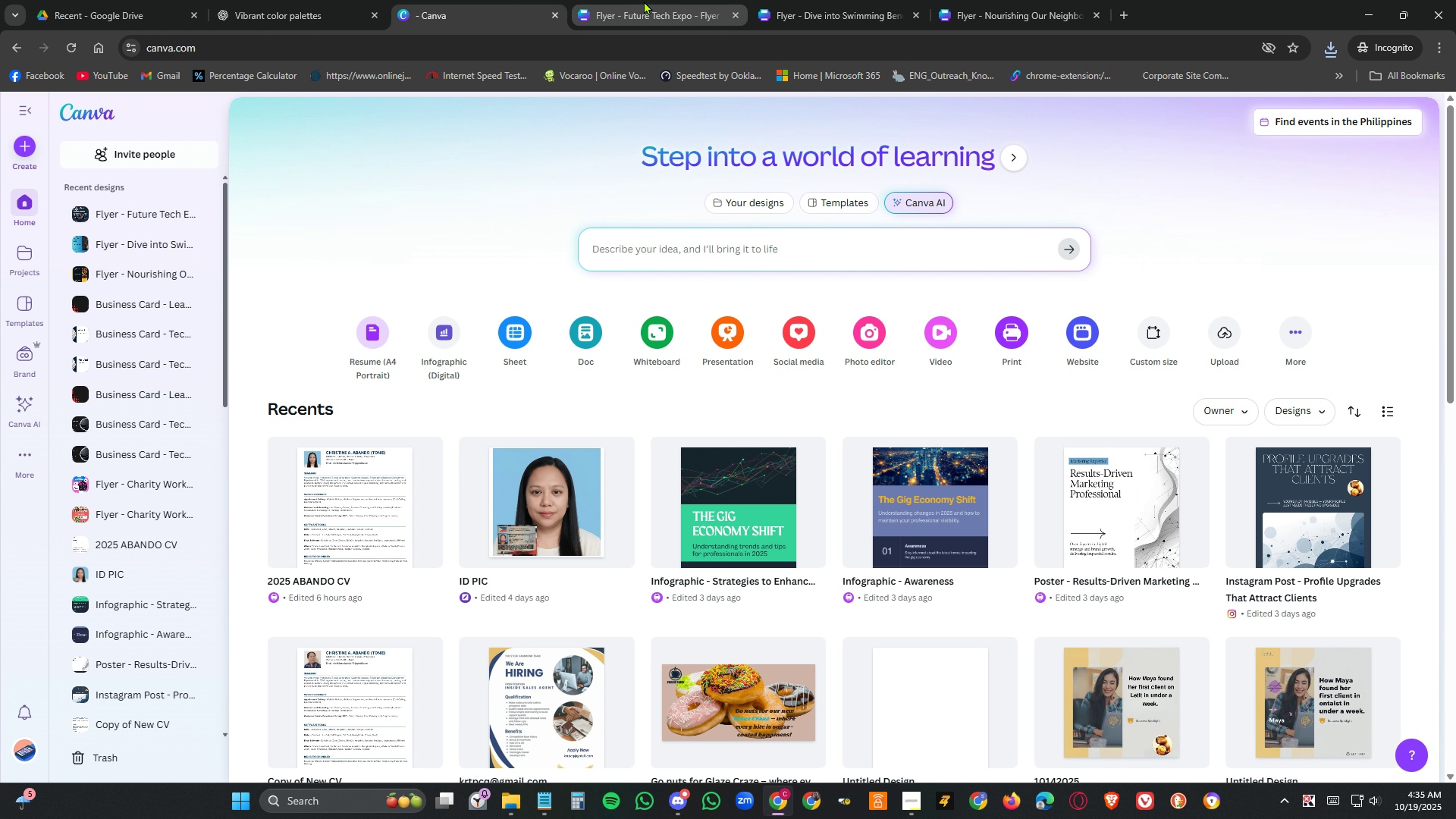 
left_click([644, 1])
 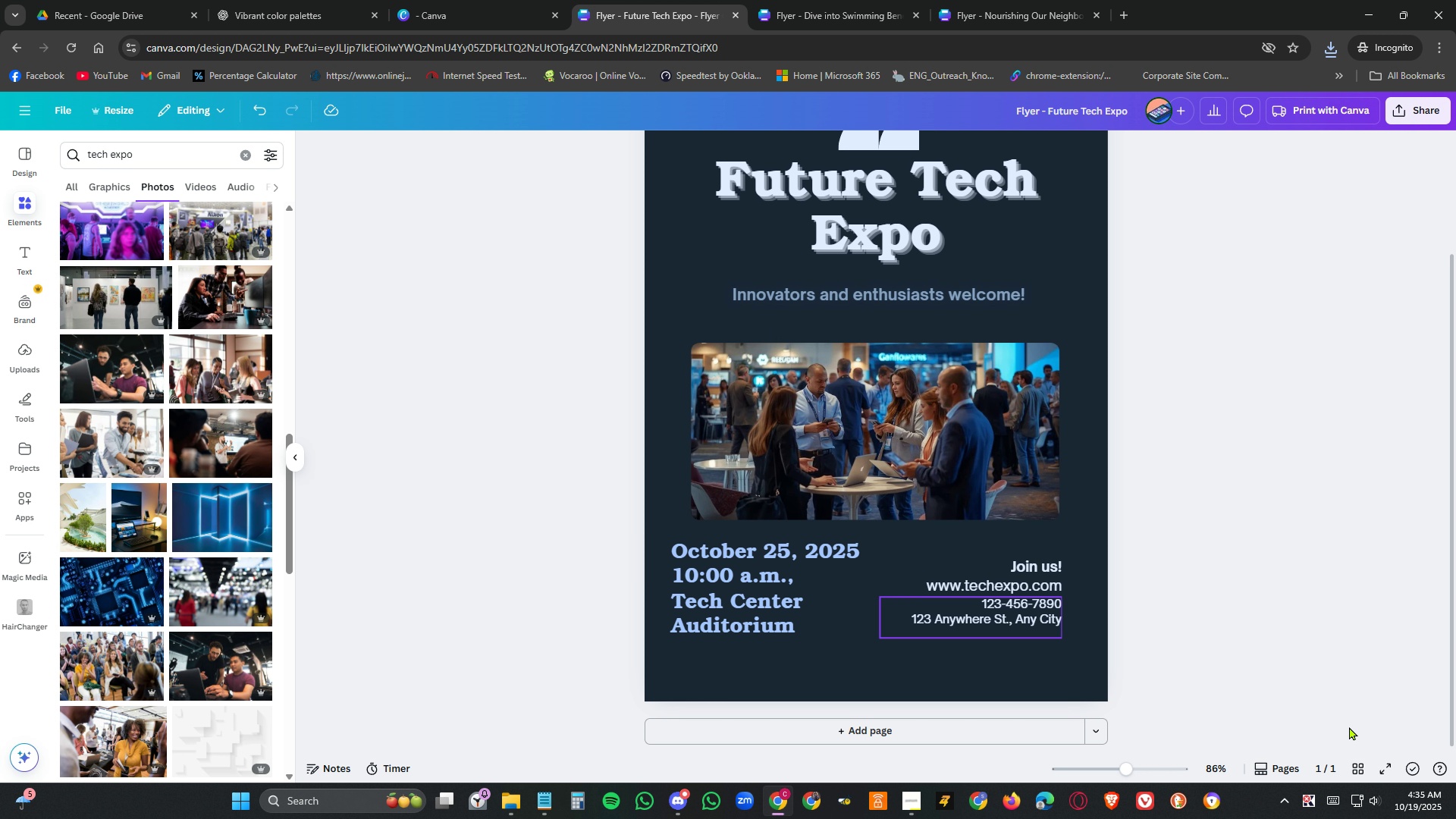 
scroll: coordinate [1274, 617], scroll_direction: up, amount: 6.0
 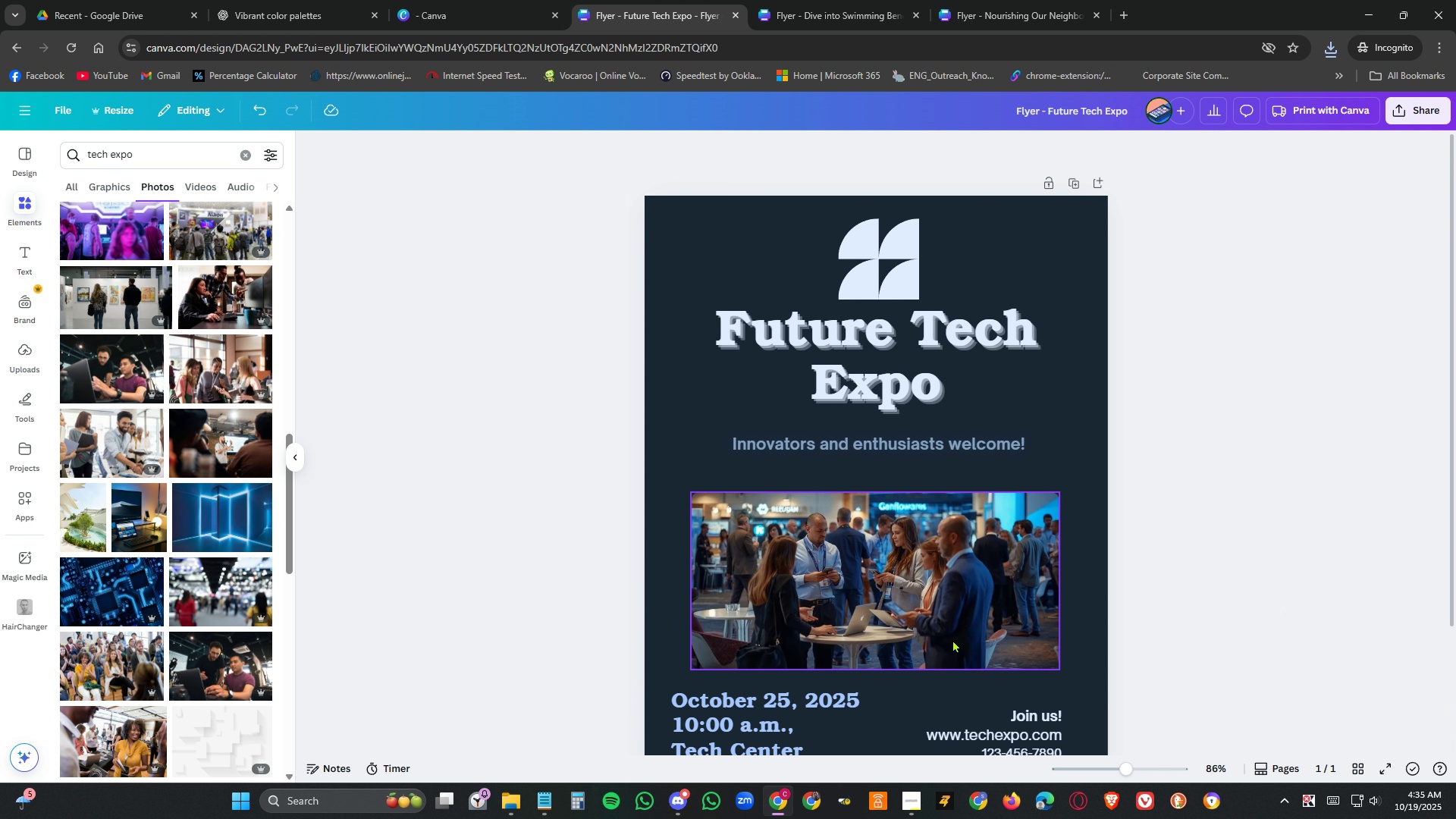 
left_click([908, 806])